 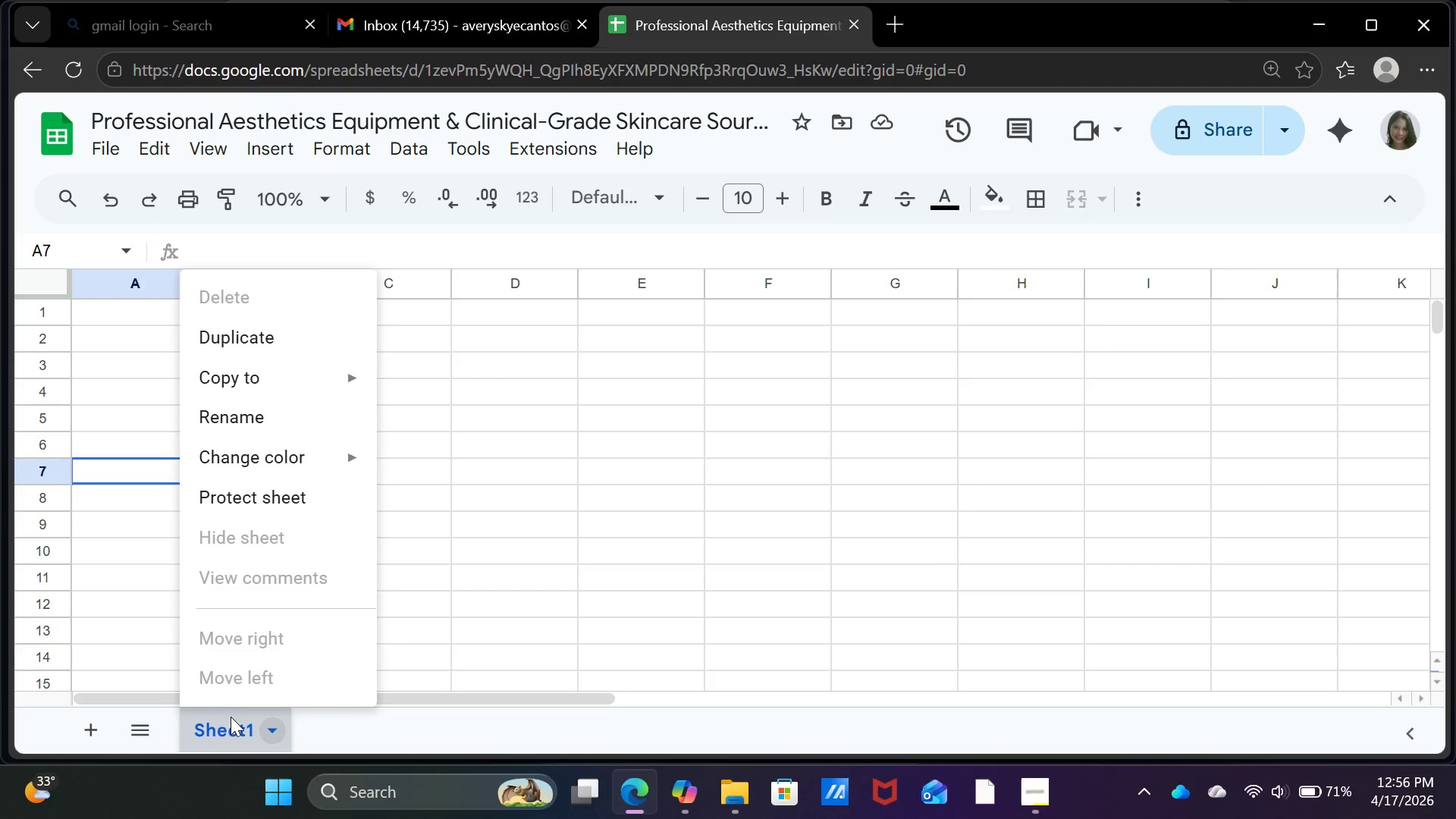 
left_click([265, 421])
 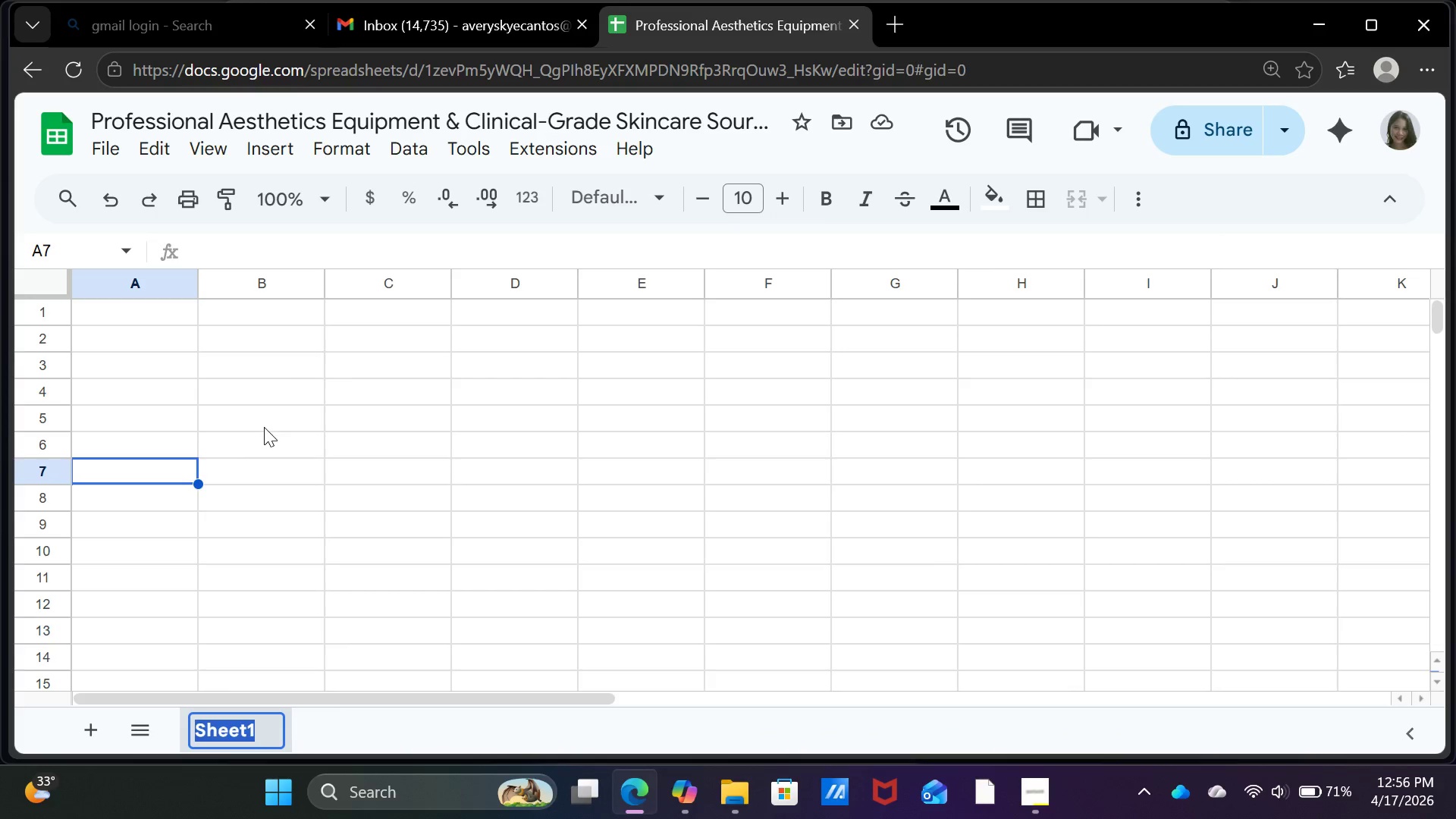 
type(Medical-)
 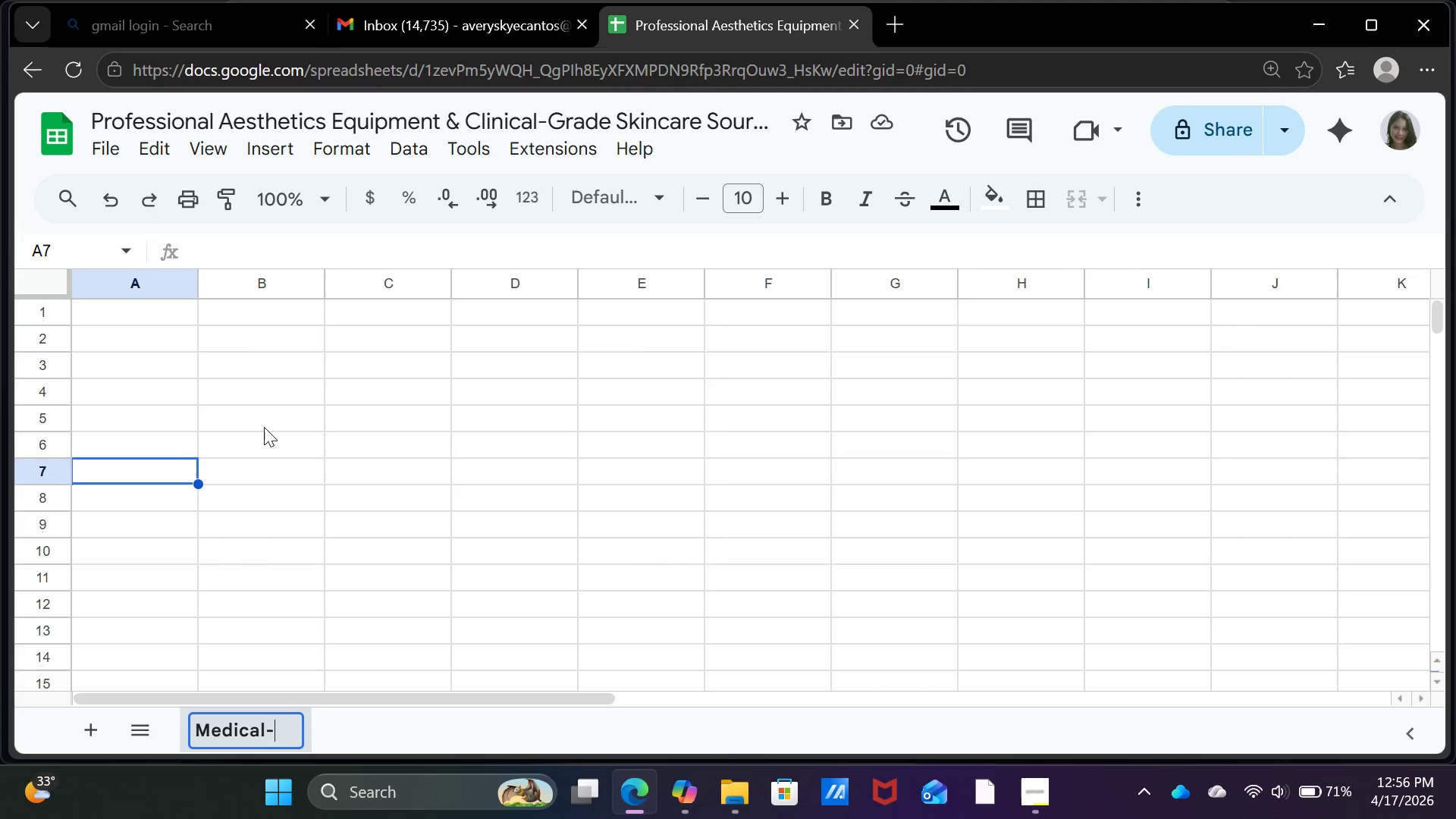 
wait(20.92)
 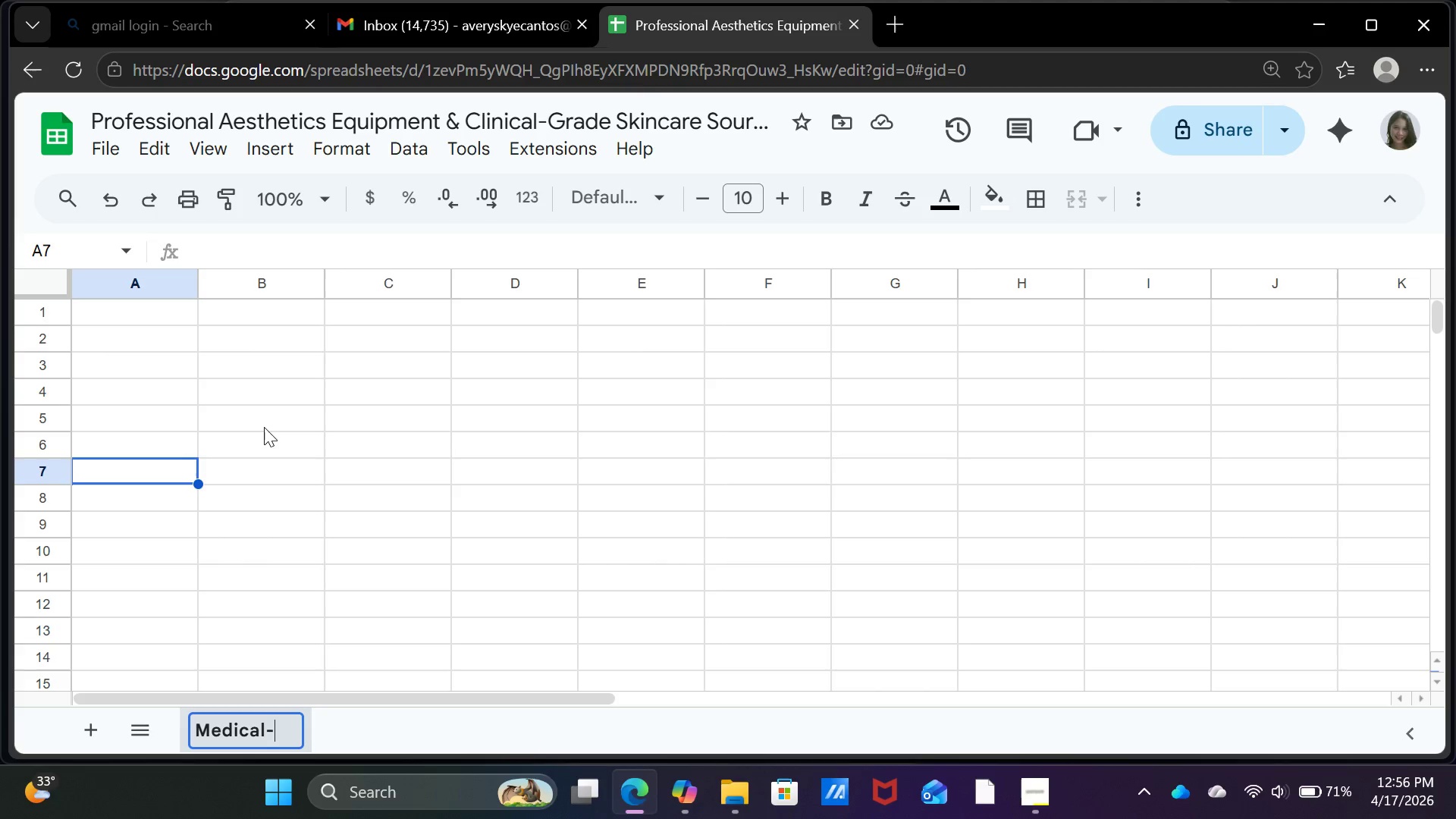 
type(Grade Skincare Brands)
 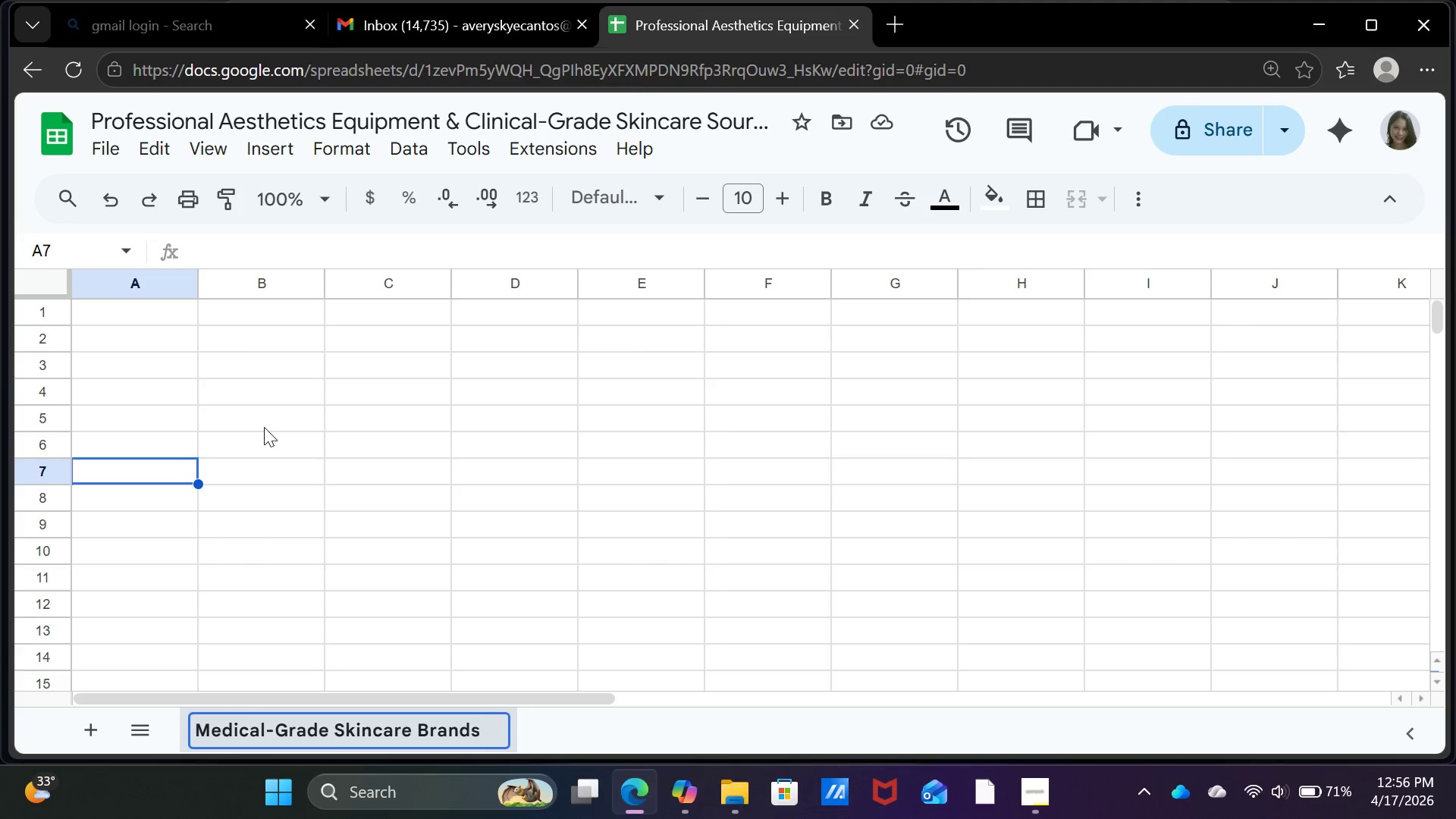 
key(Enter)
 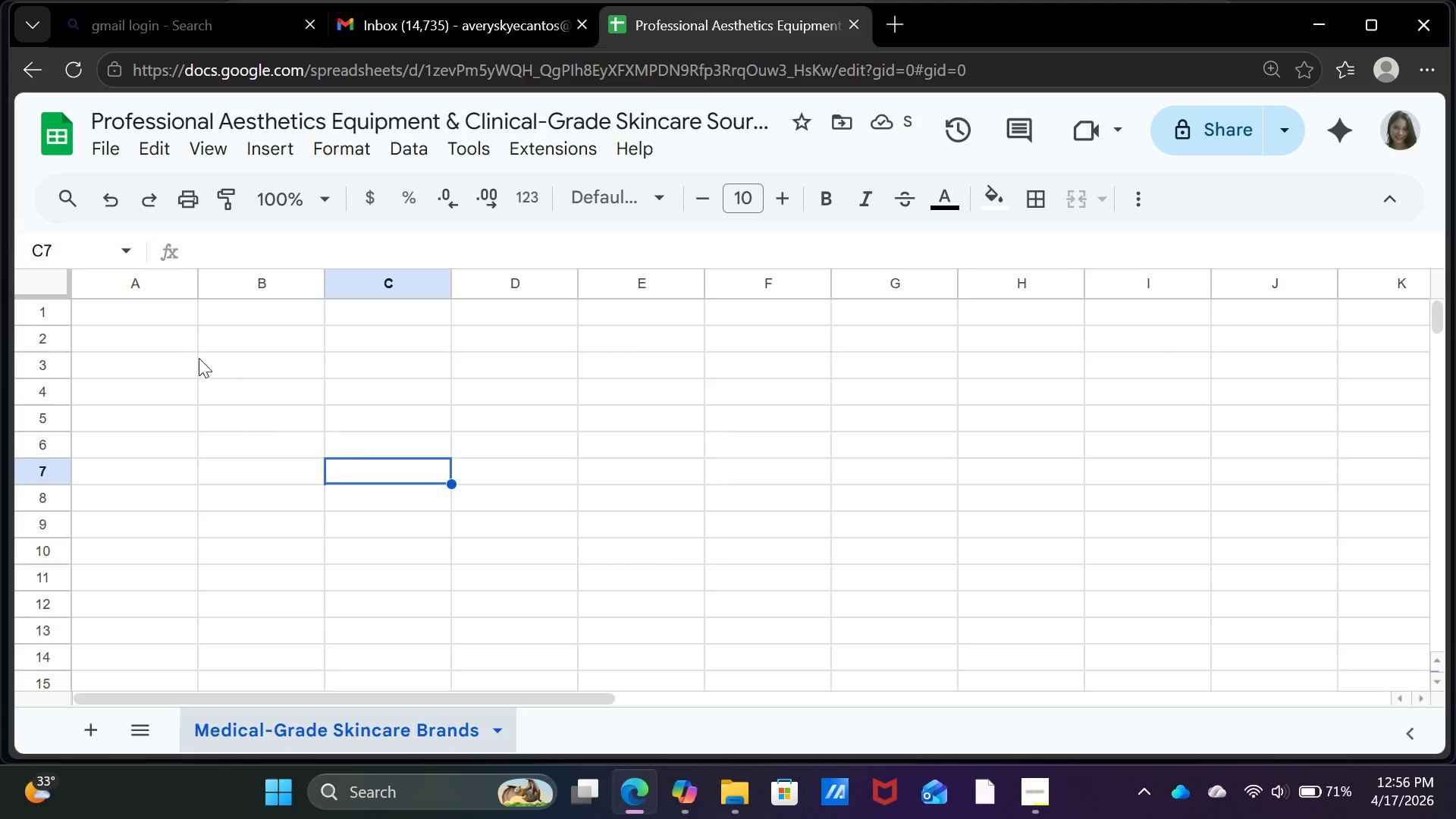 
left_click([171, 319])
 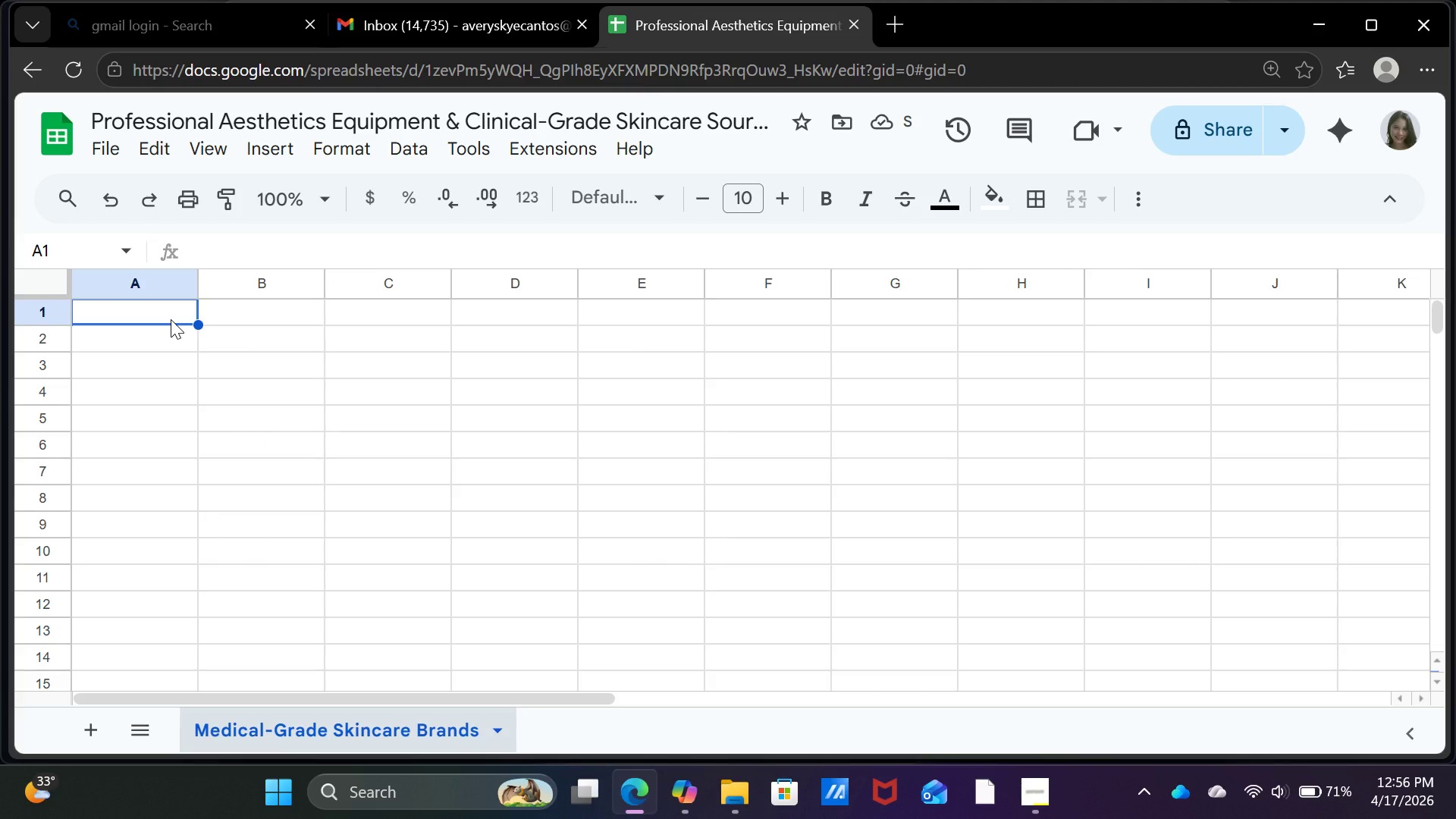 
type(Brand)
 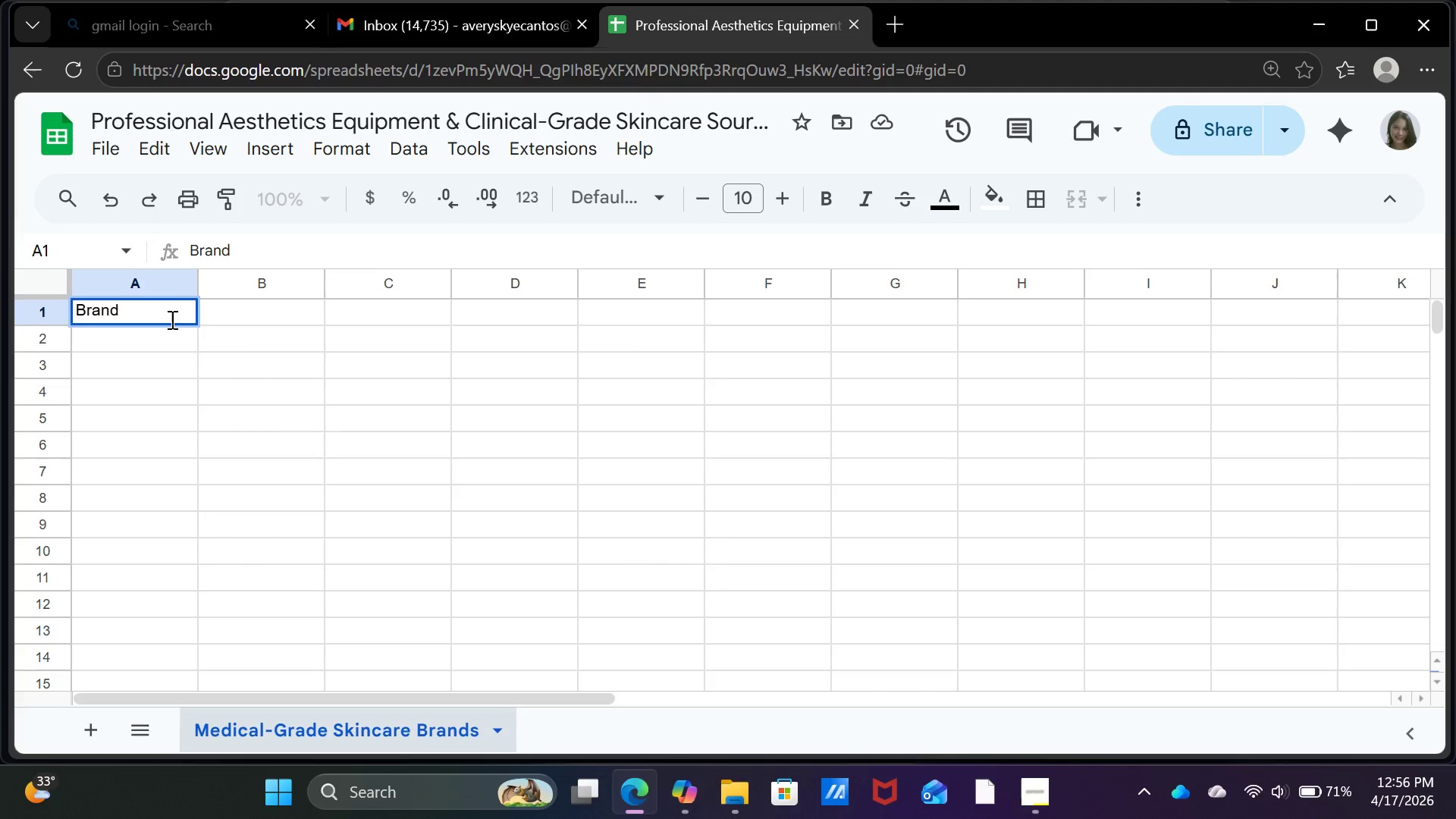 
key(ArrowRight)
 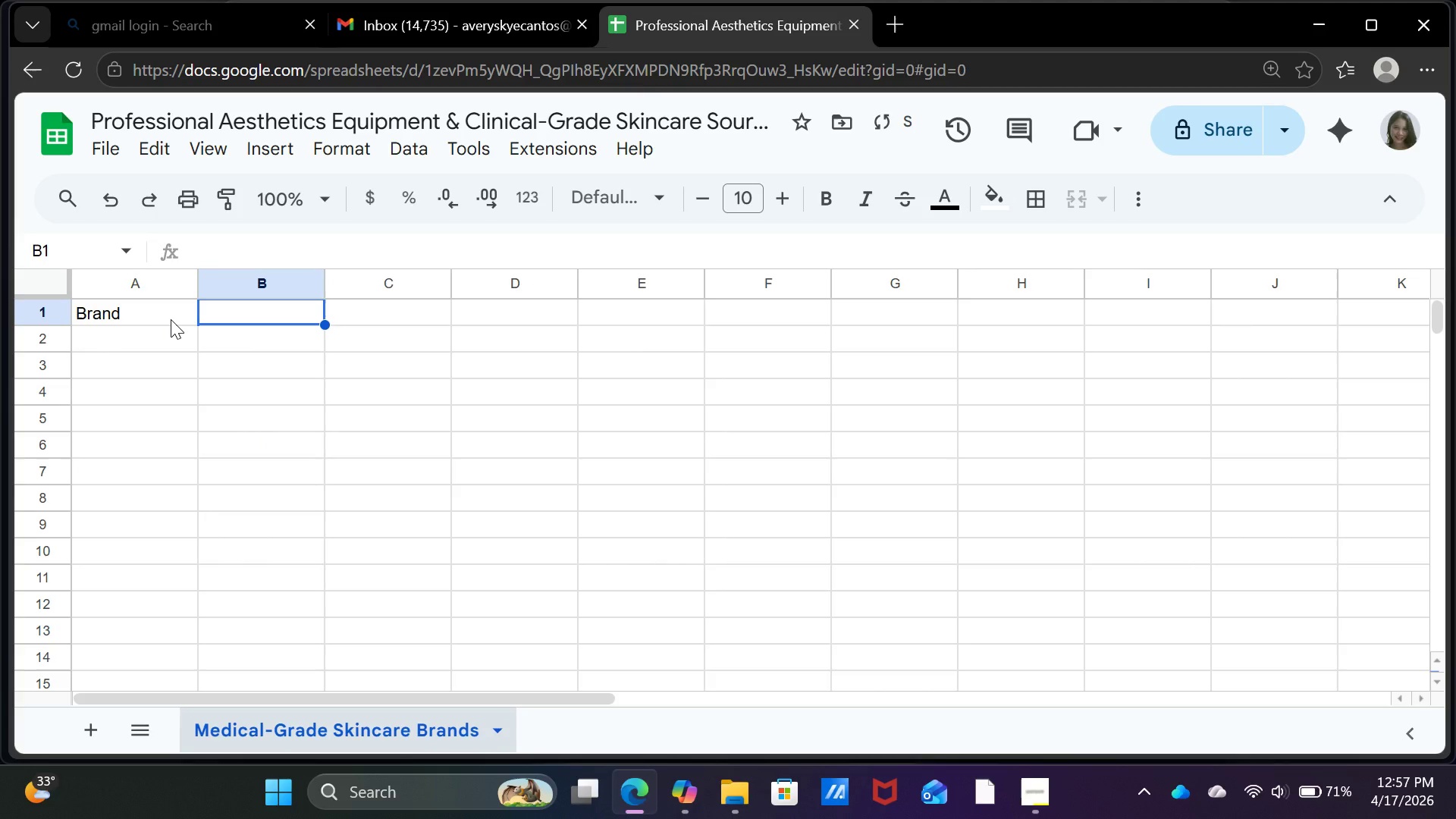 
type(Manufacturer)
 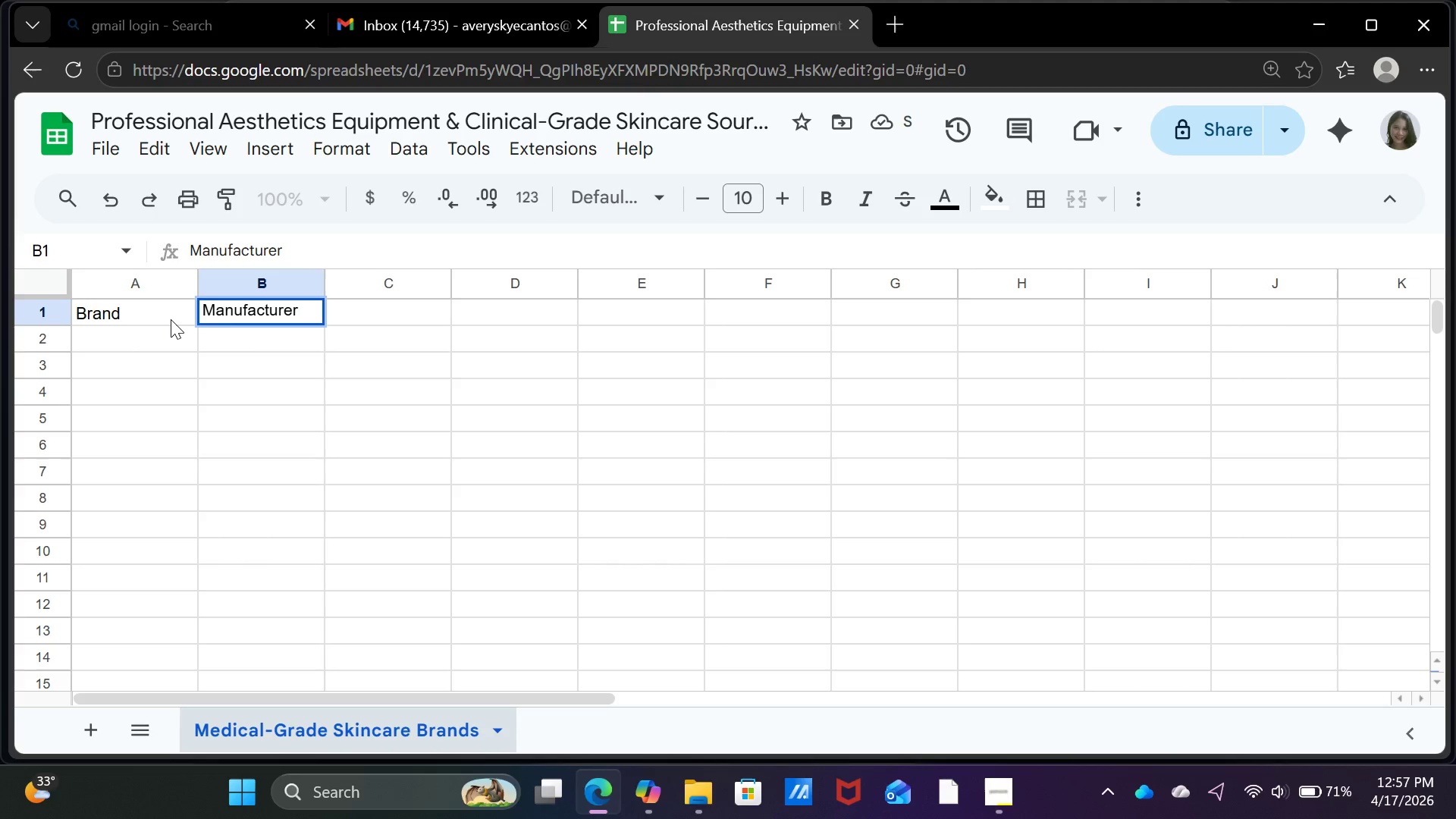 
key(ArrowRight)
 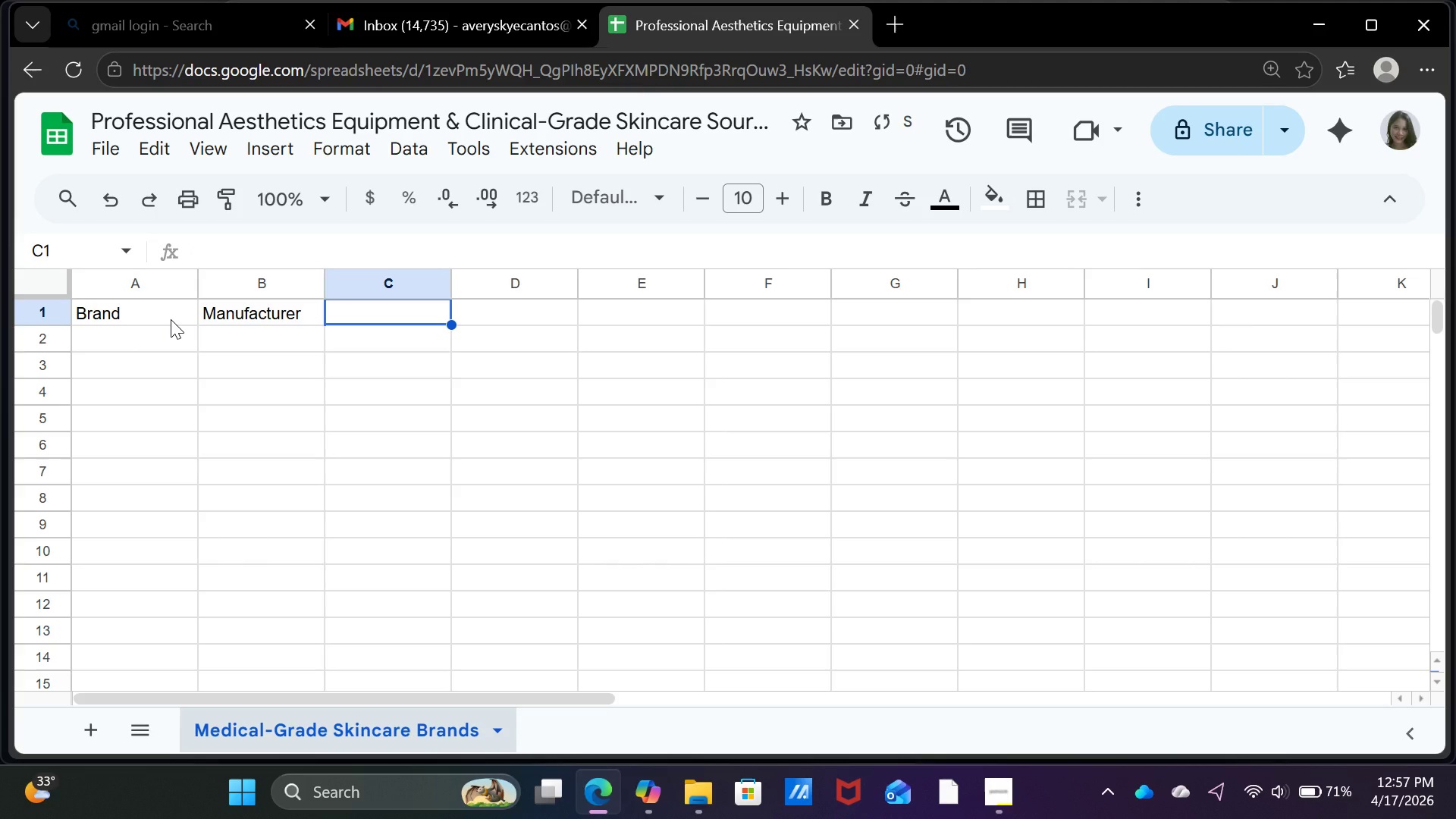 
type(Primary Technology/Actives)
 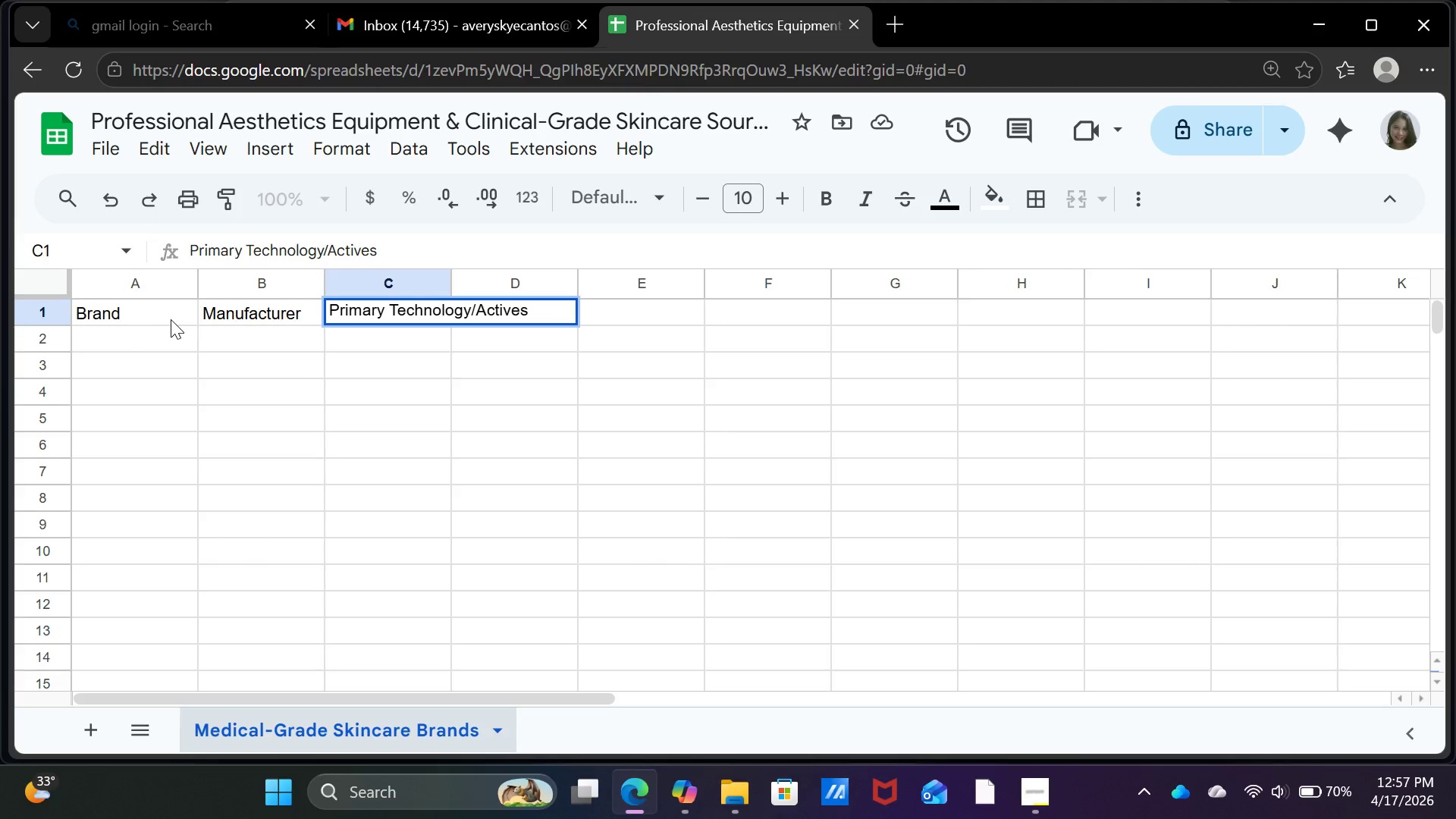 
key(ArrowRight)
 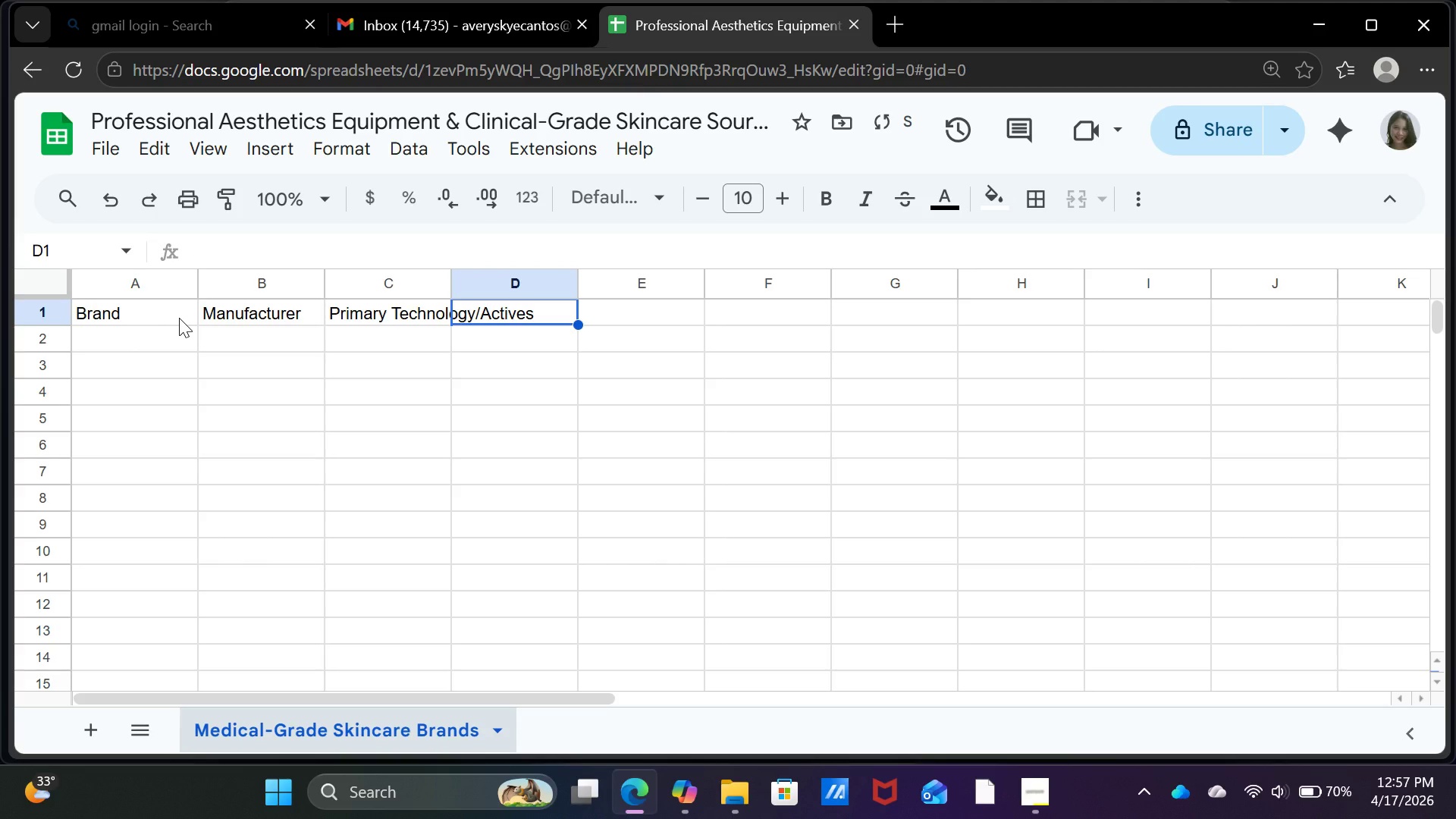 
type(FDA Clearance)
 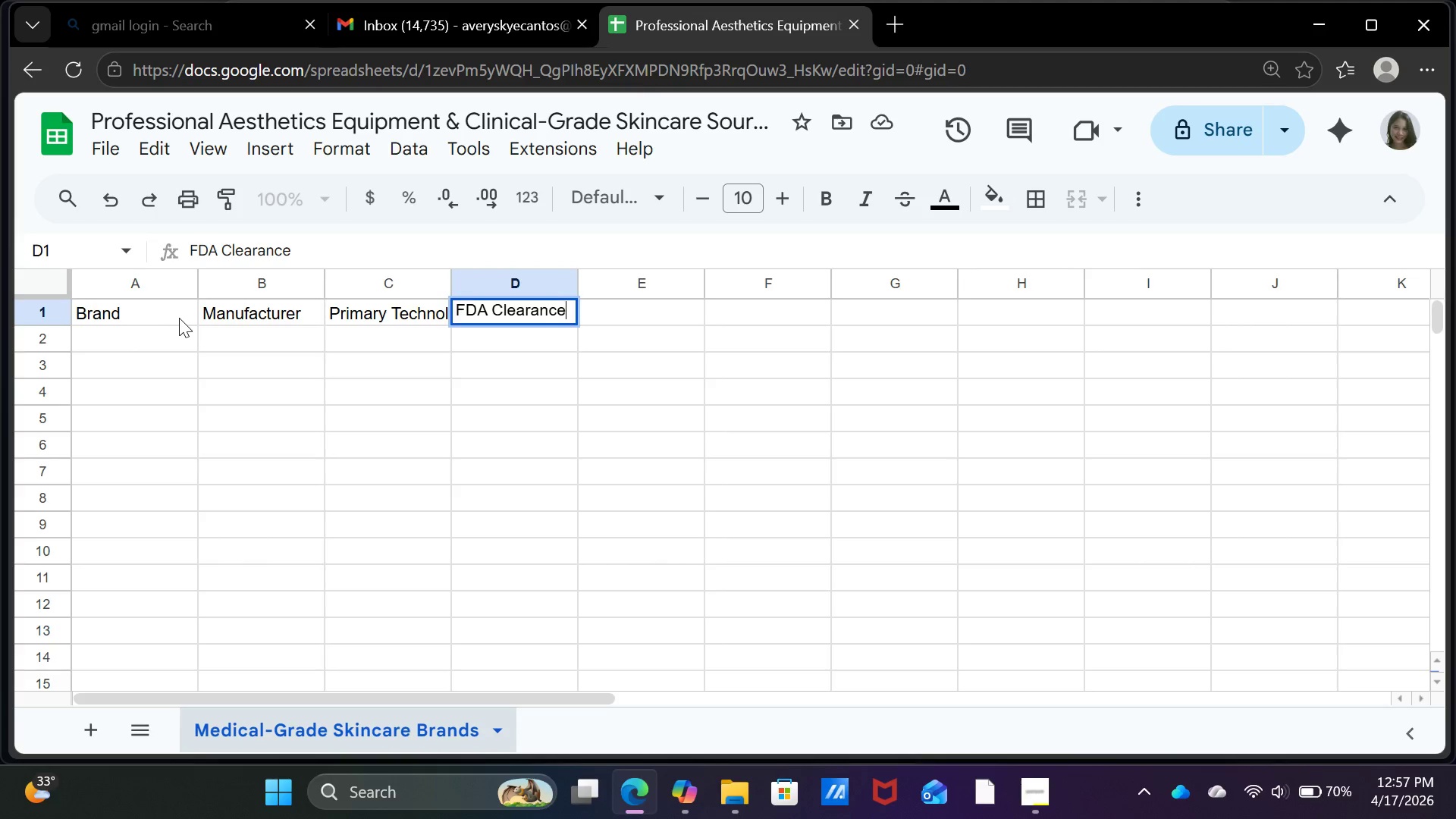 
key(ArrowRight)
 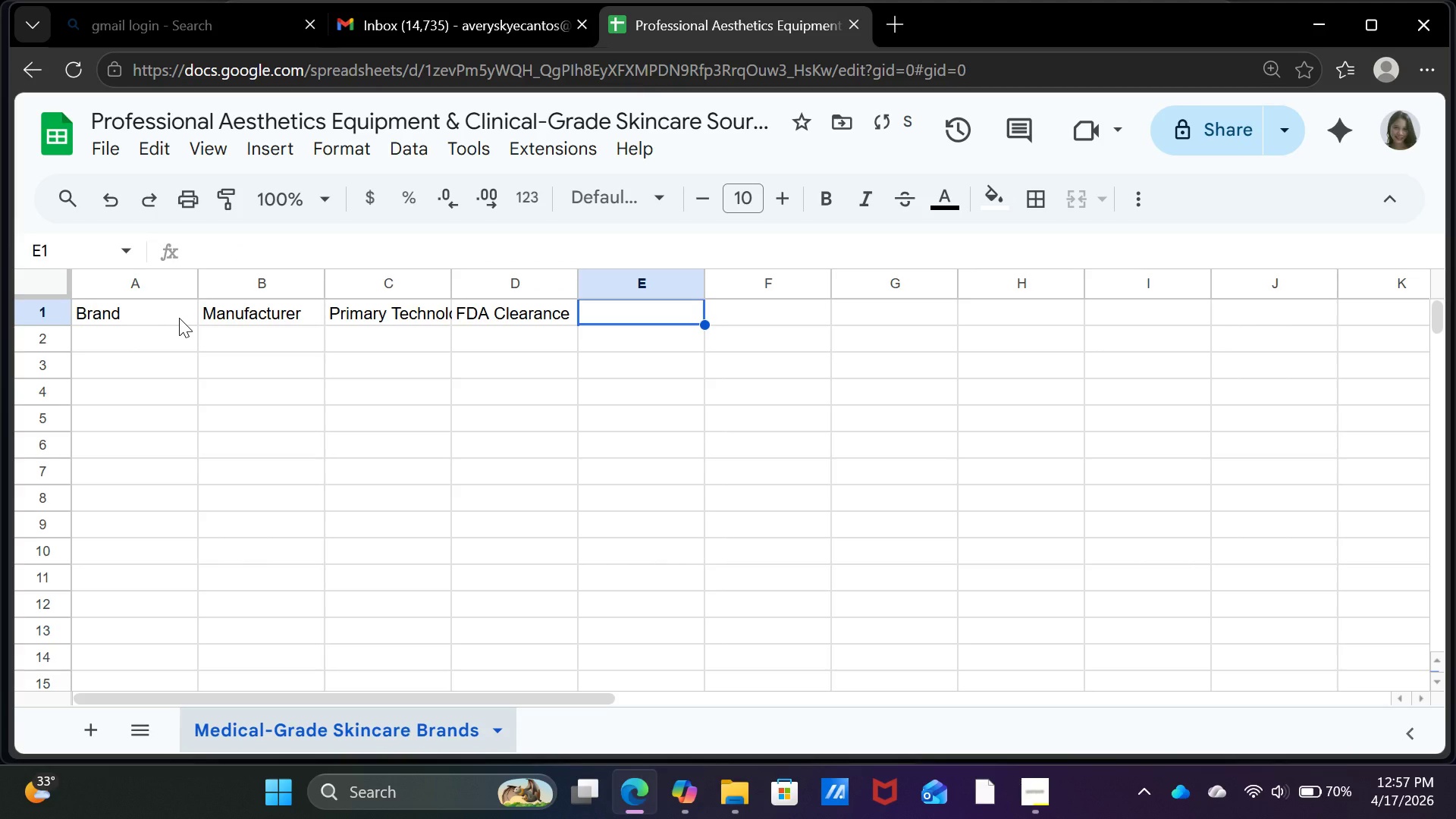 
type(MSRP Range (USD))
 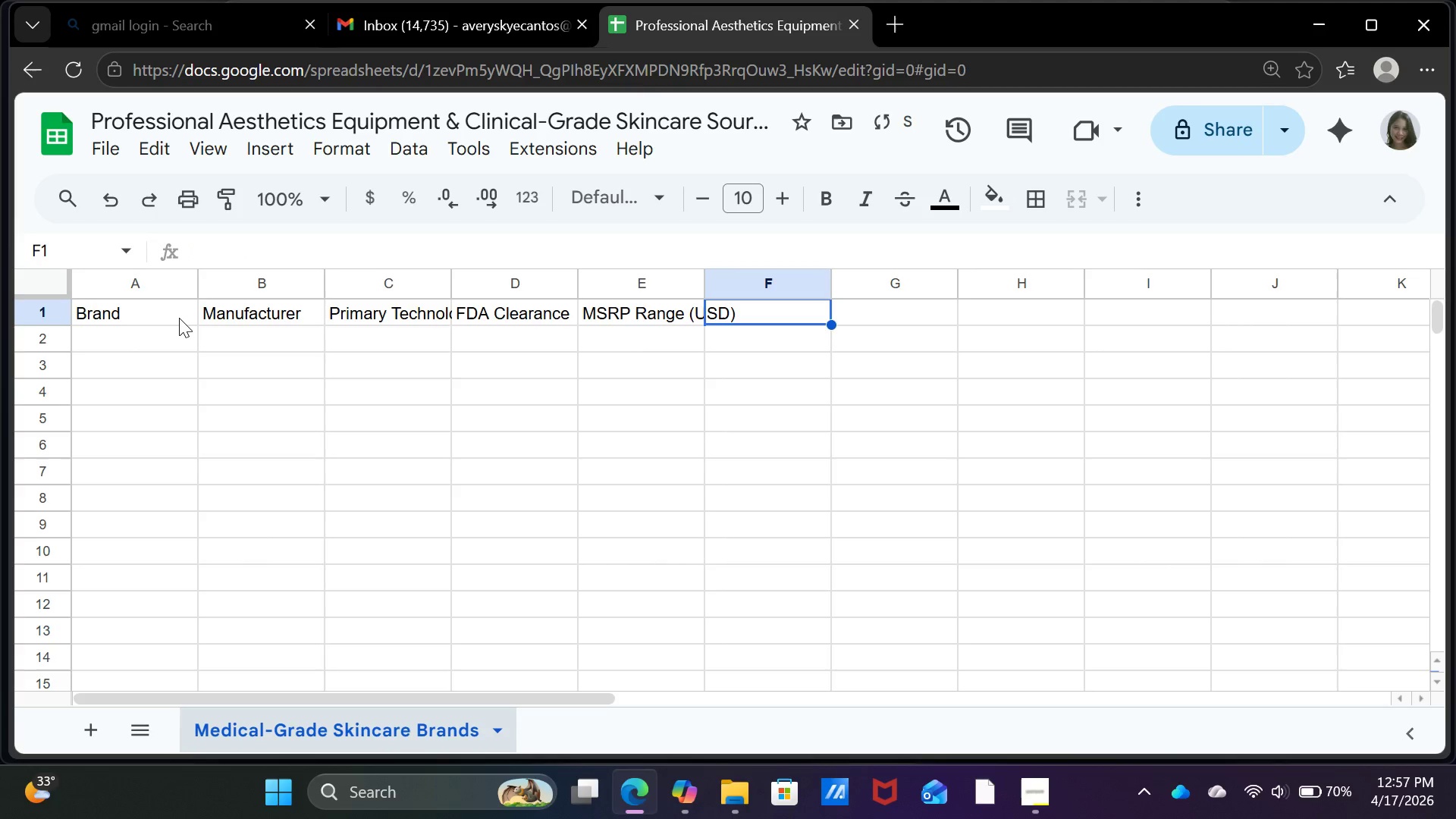 
 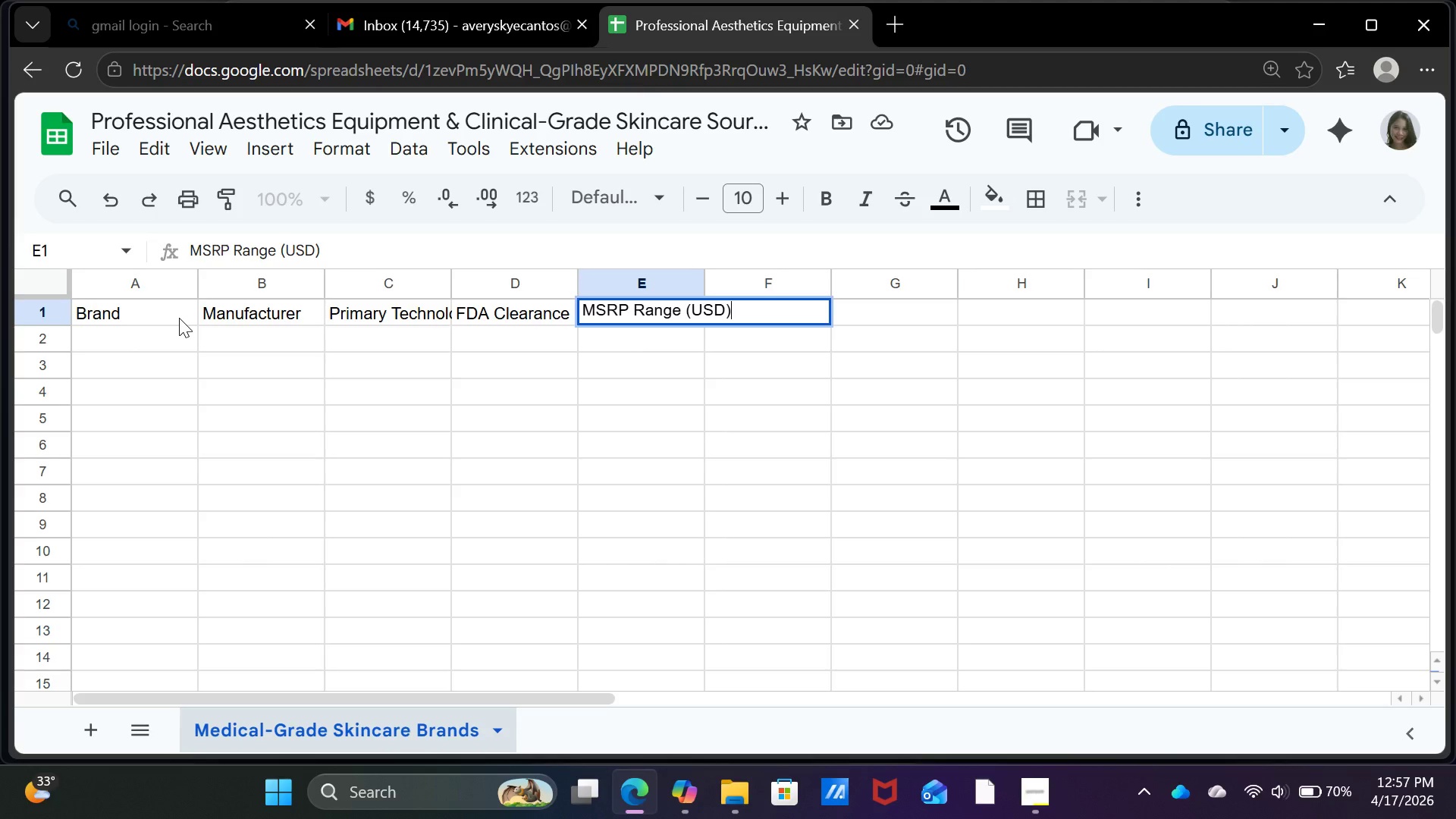 
key(ArrowRight)
 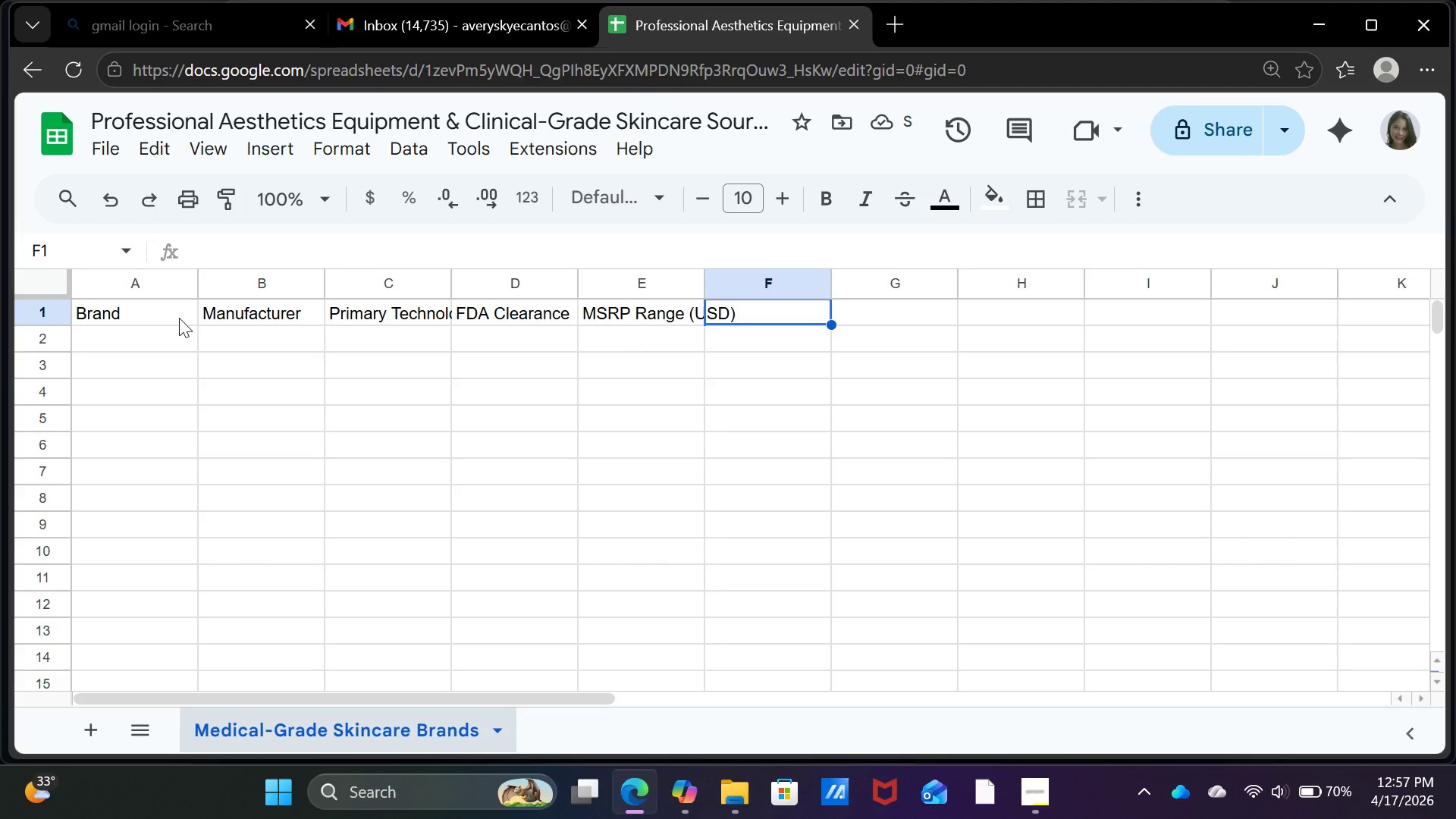 
type(Wholesale Opening Order)
 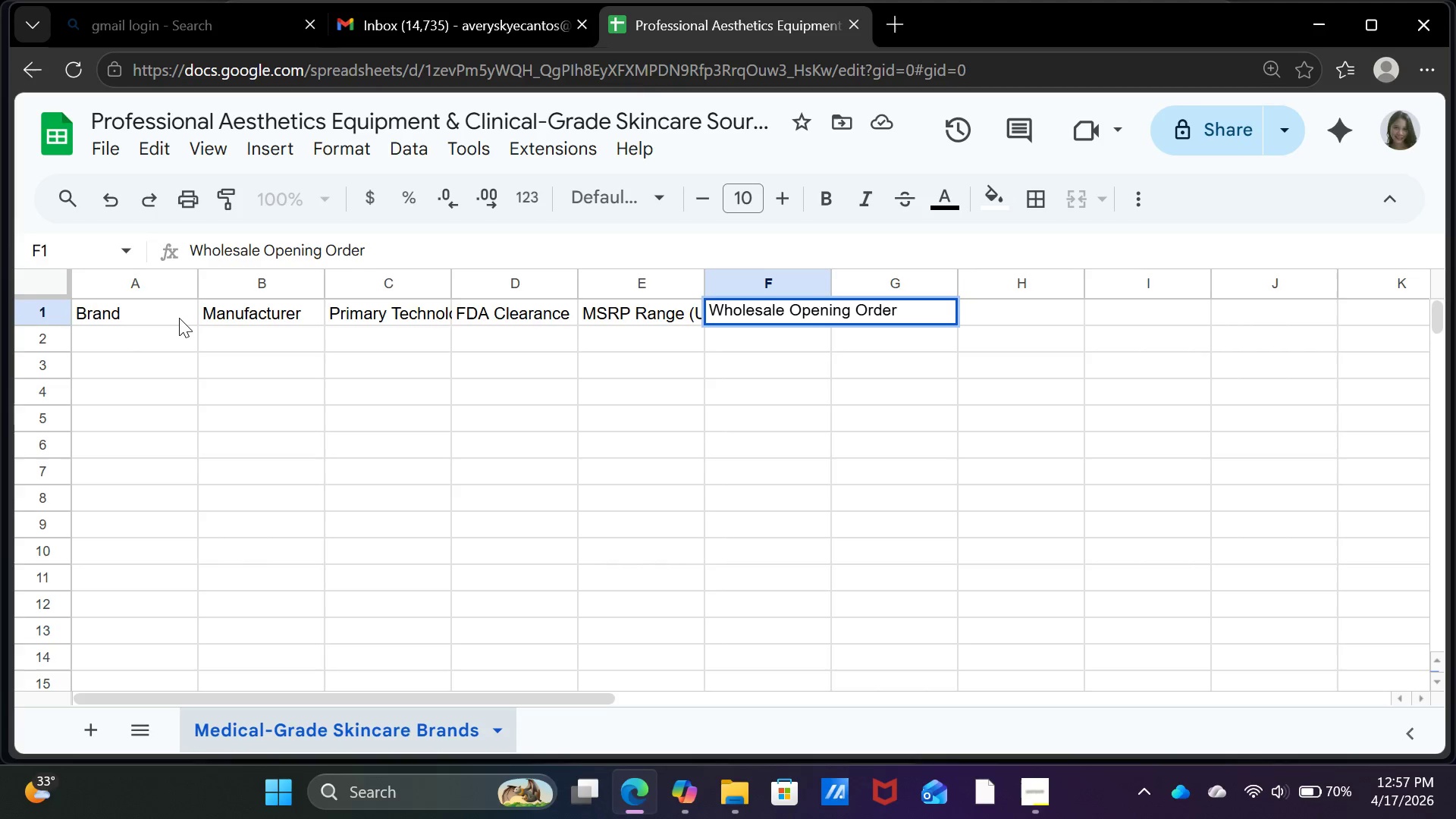 
key(Enter)
 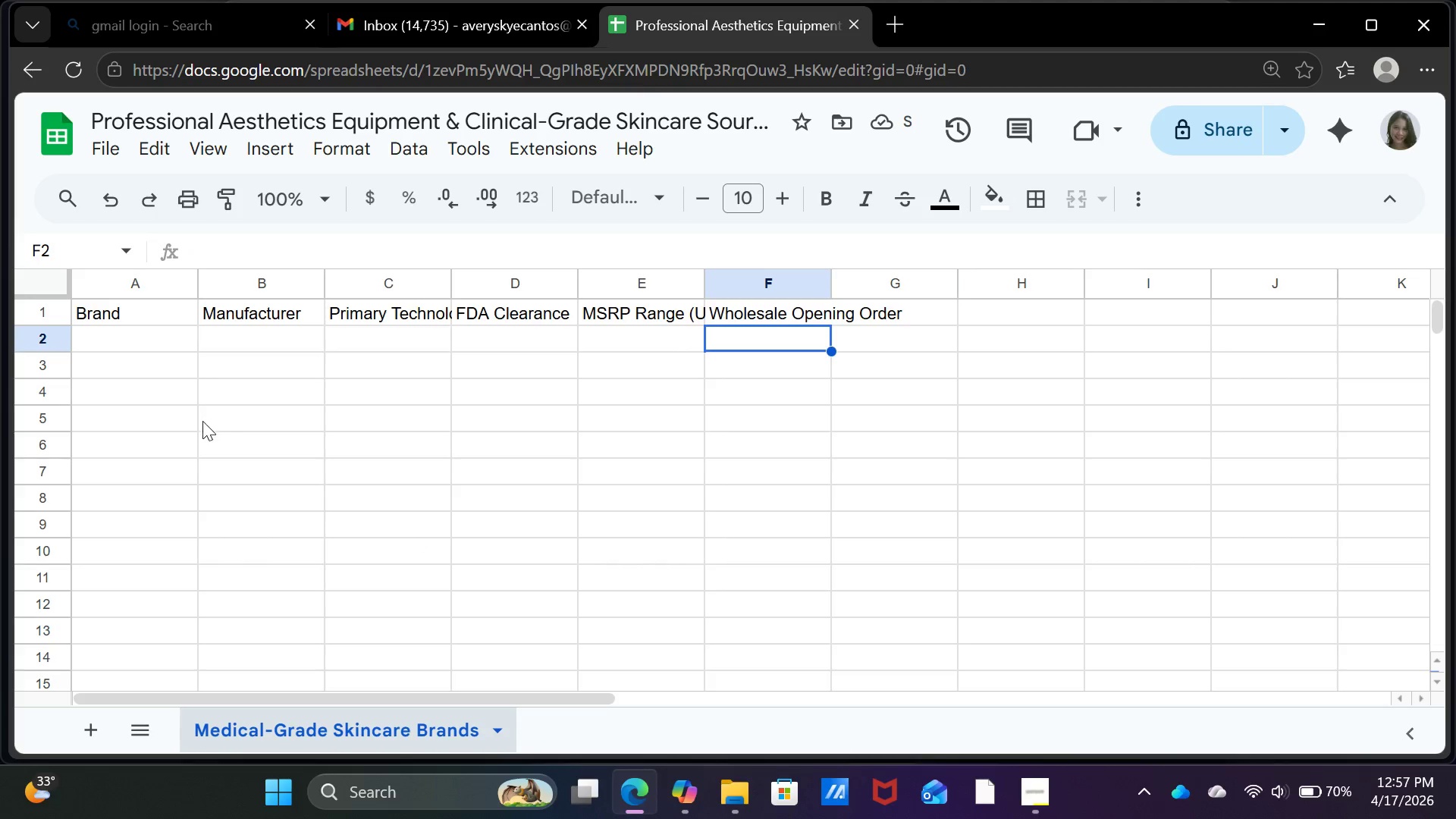 
wait(5.52)
 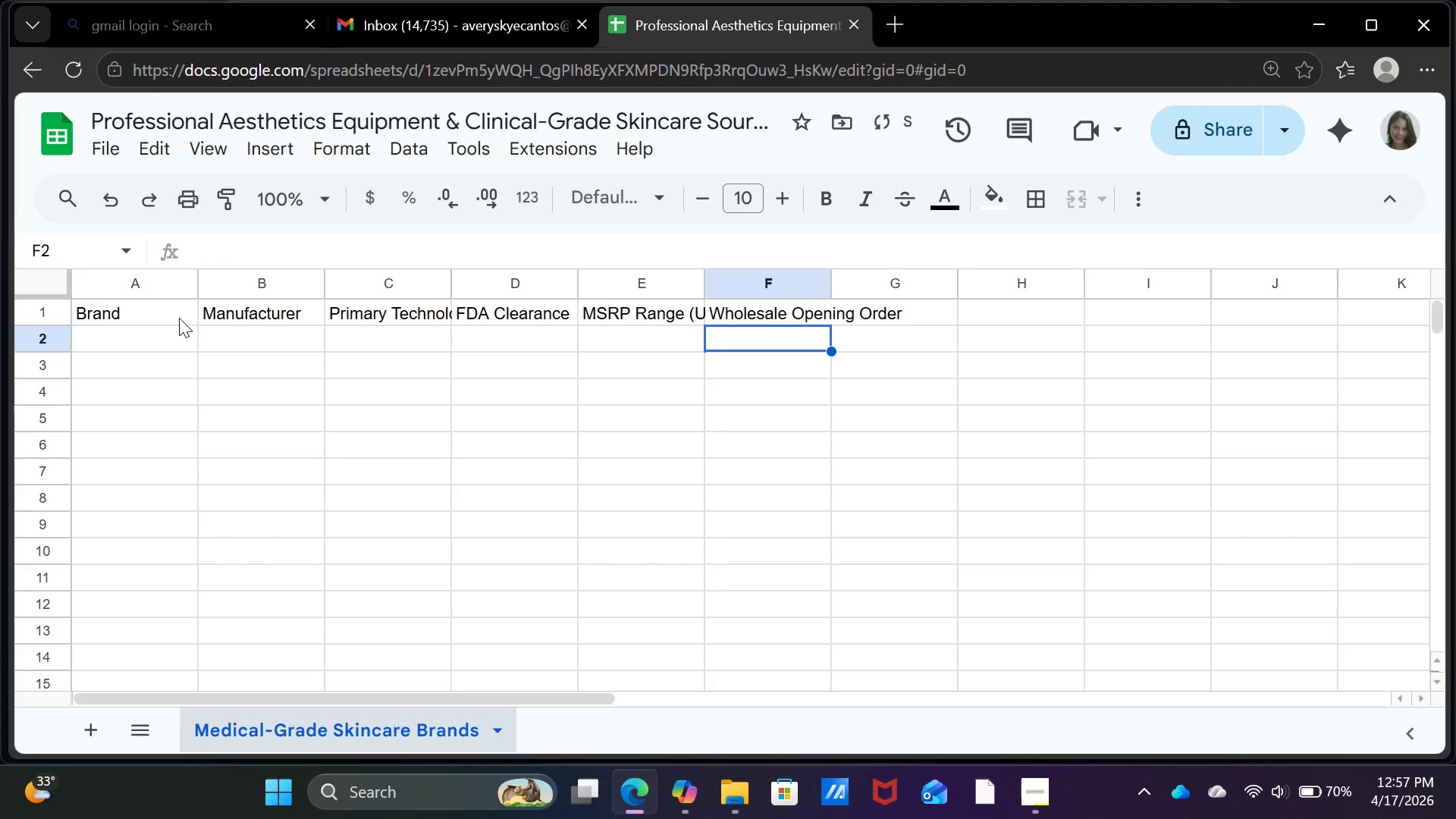 
left_click([612, 424])
 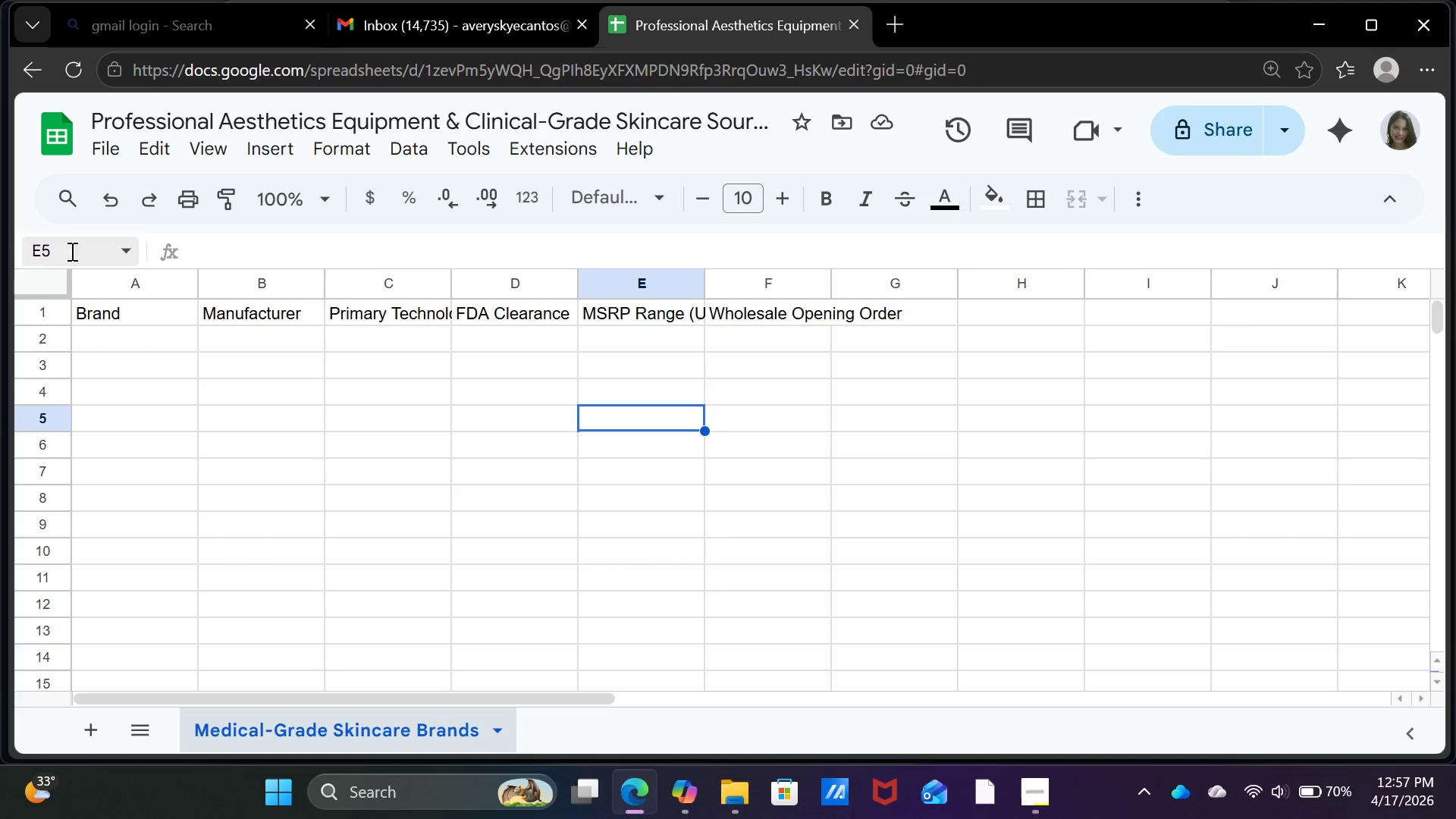 
left_click([45, 284])
 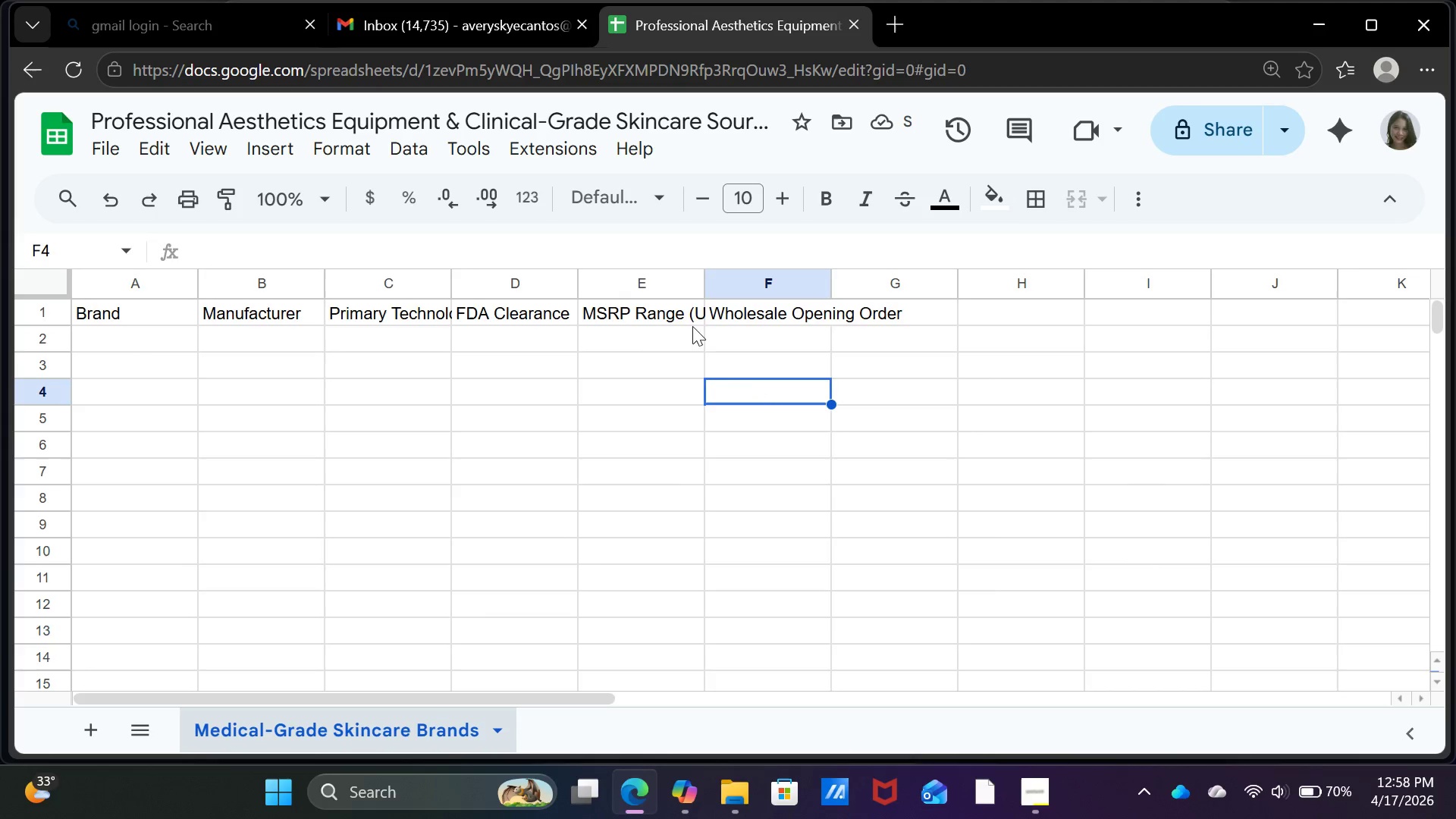 
wait(5.03)
 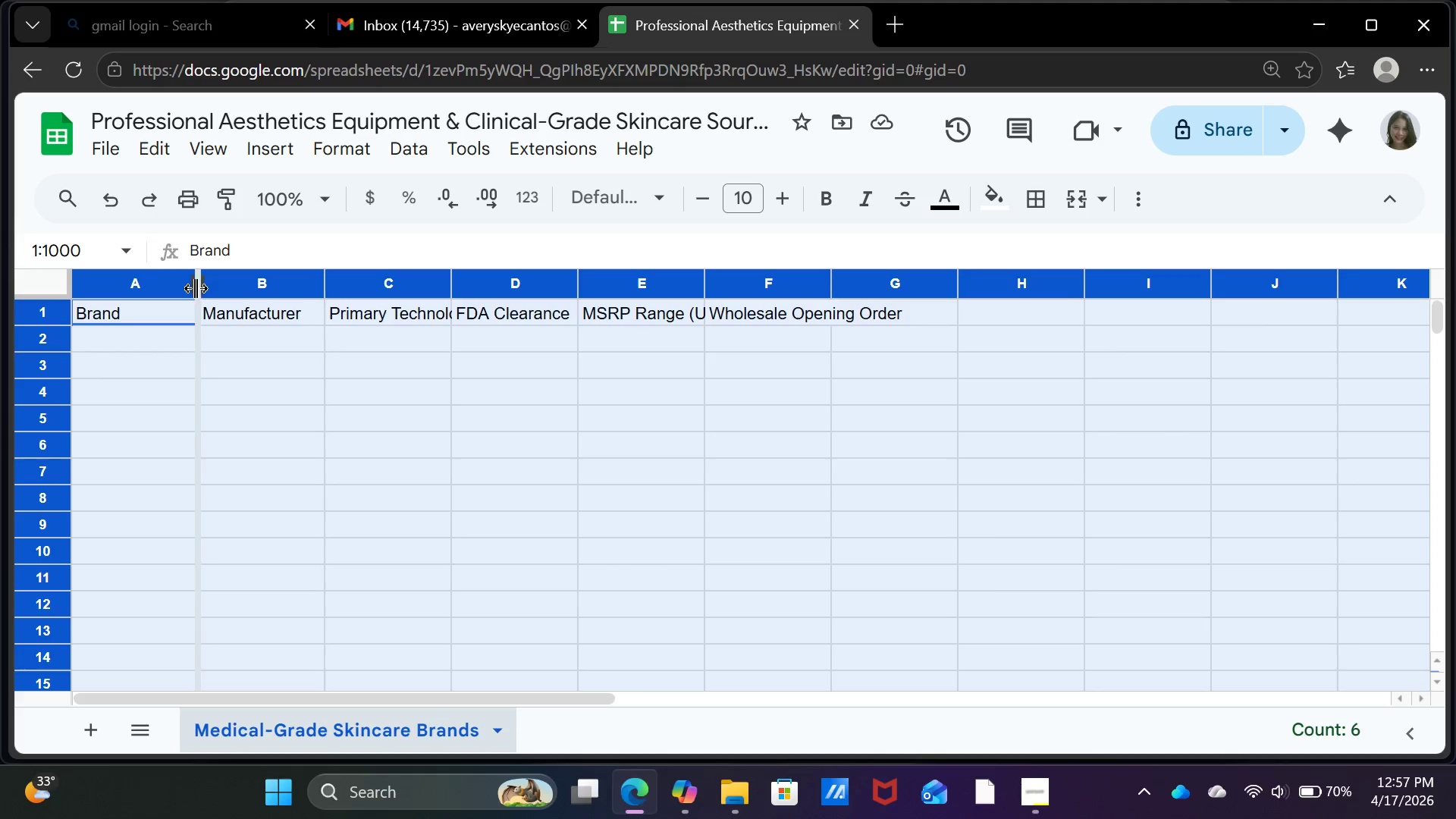 
left_click([29, 282])
 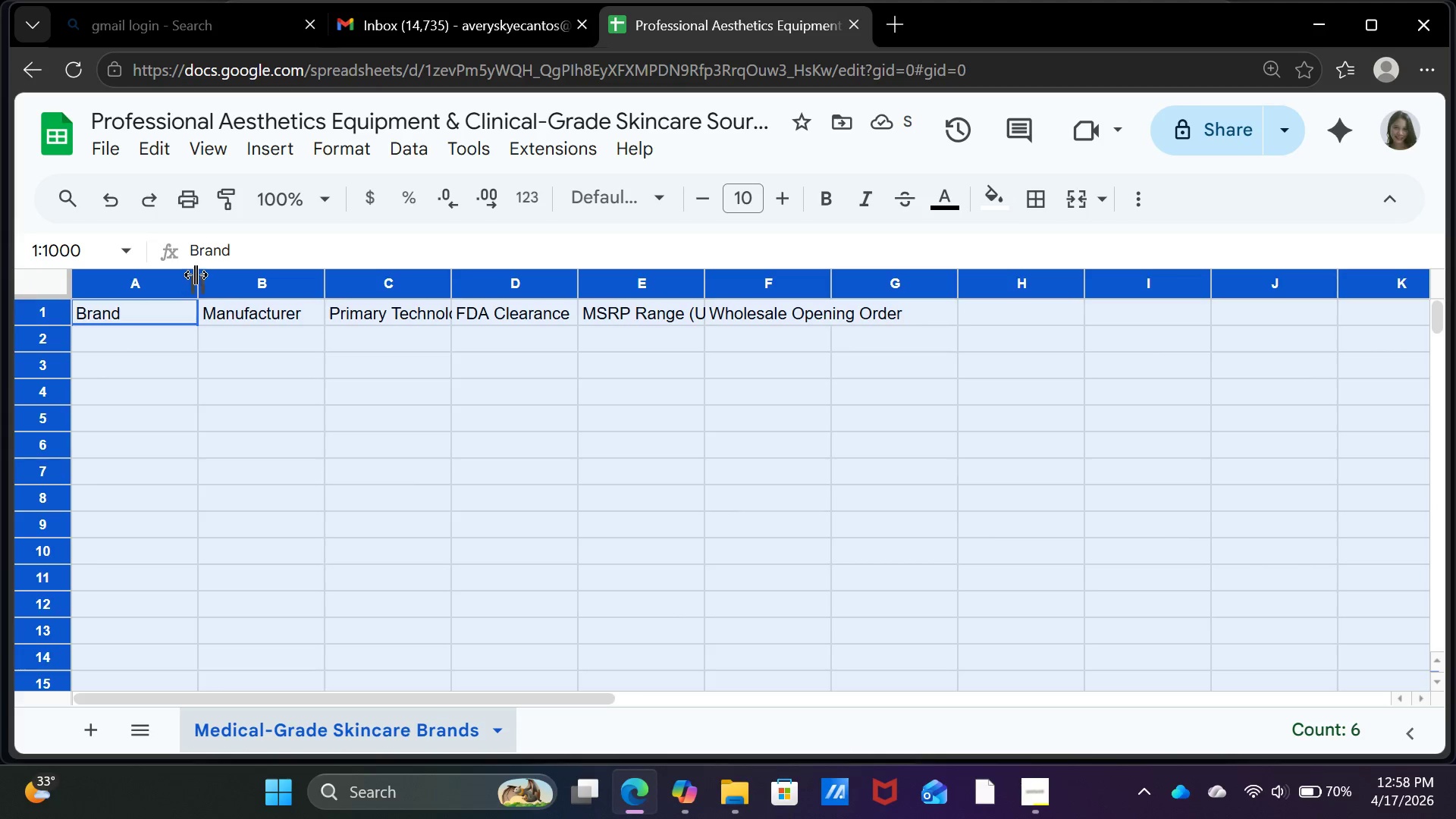 
double_click([196, 278])
 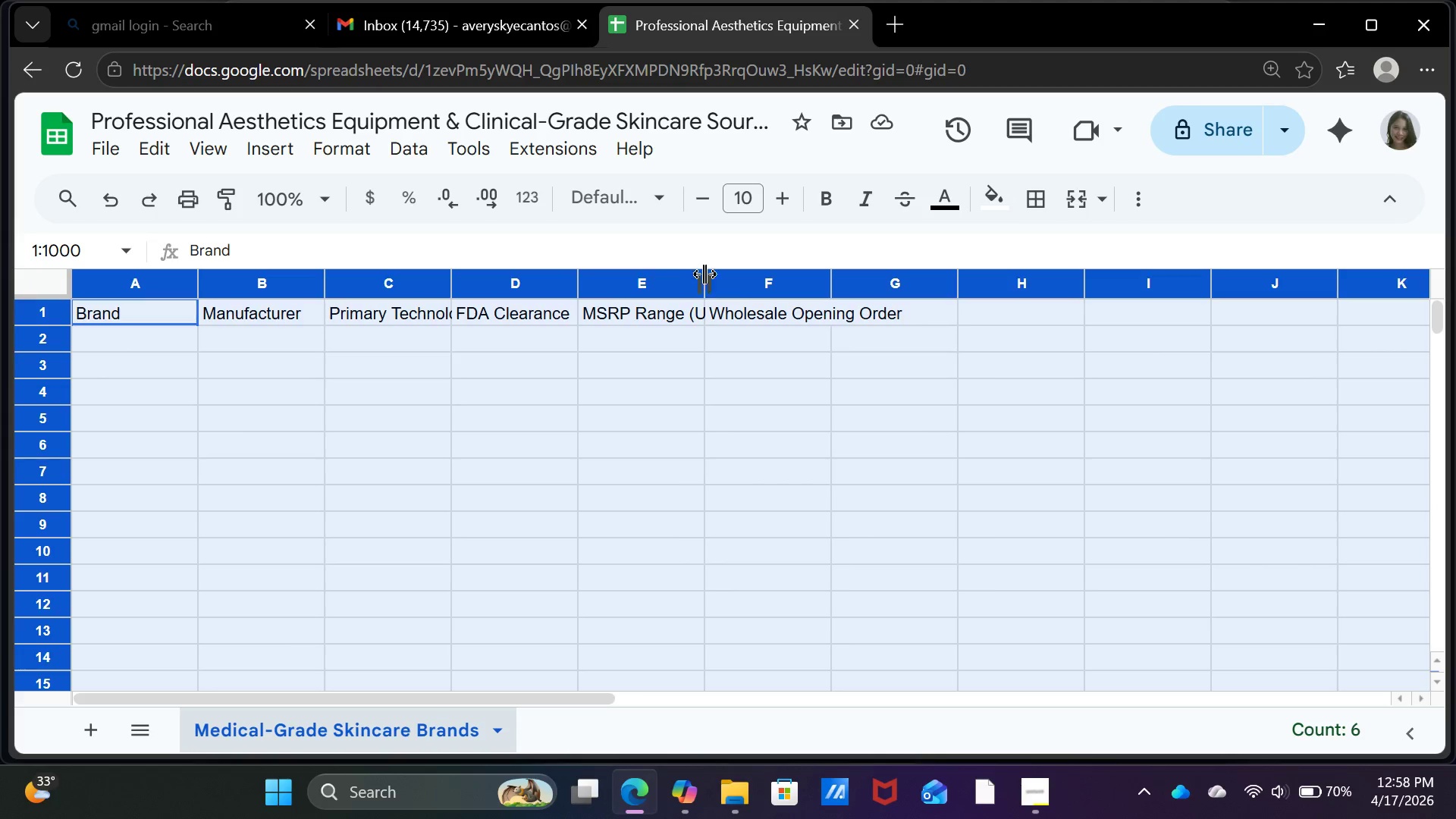 
double_click([701, 274])
 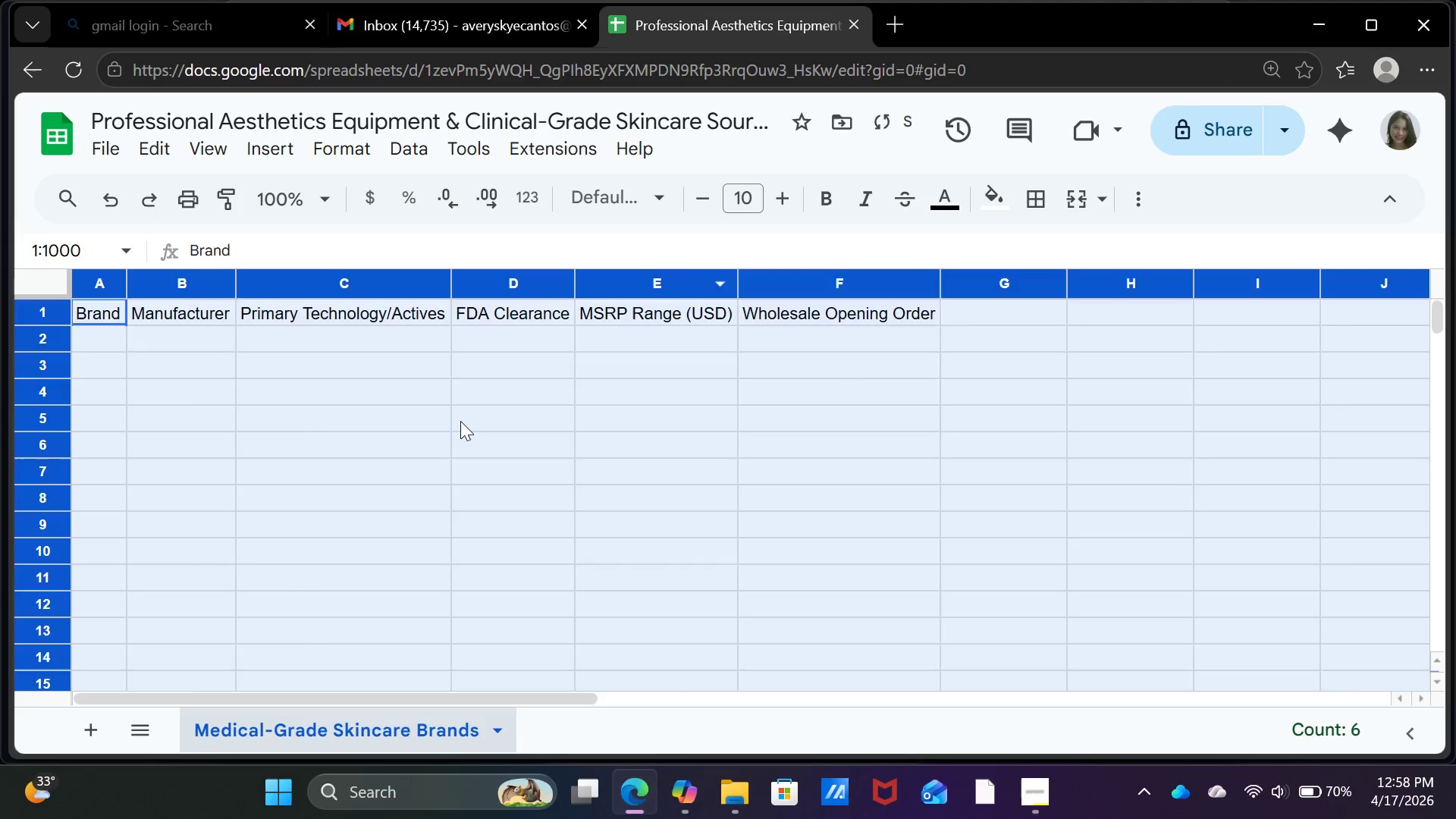 
left_click([391, 334])
 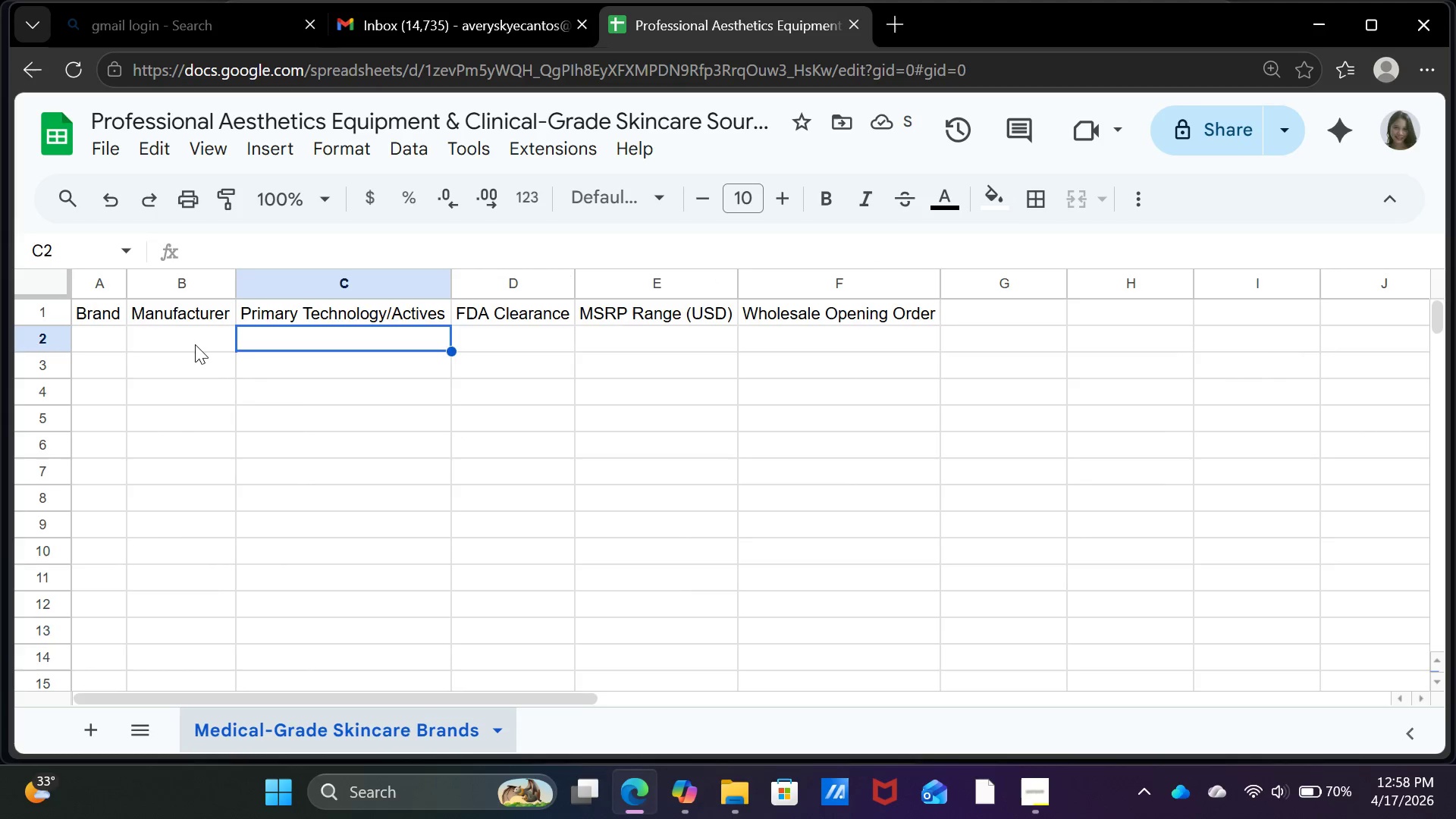 
left_click([195, 345])
 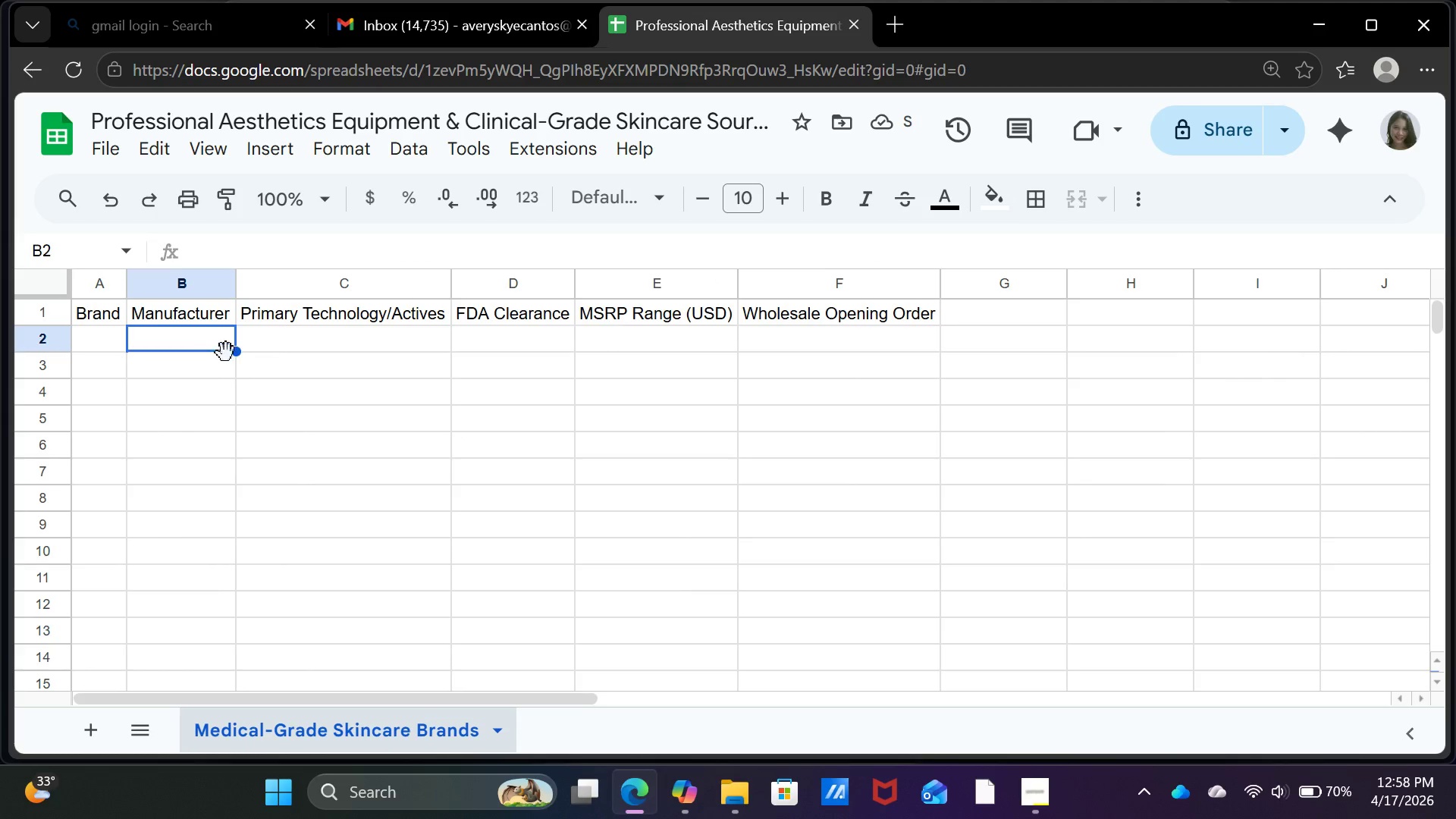 
left_click([309, 368])
 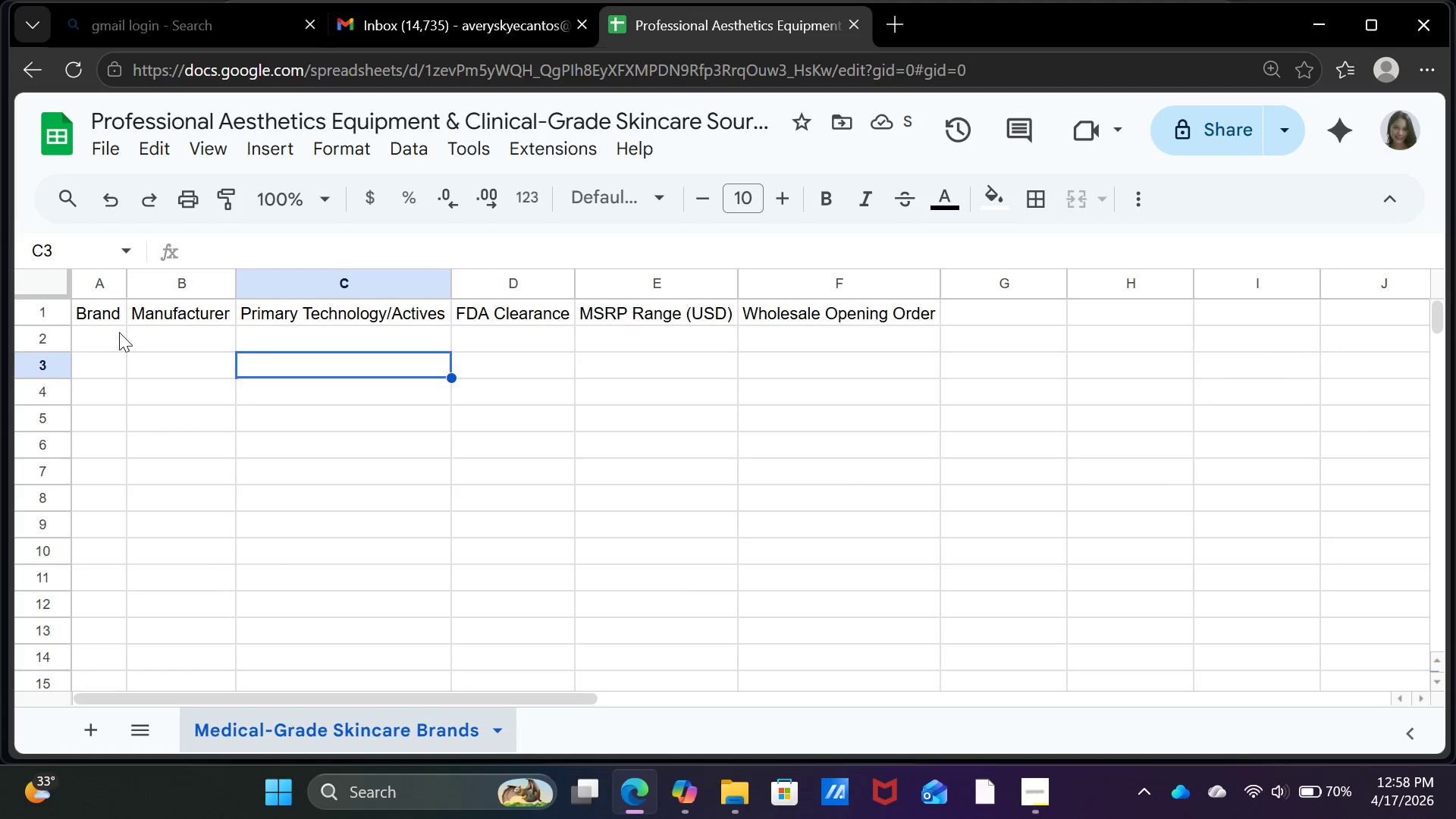 
left_click([117, 332])
 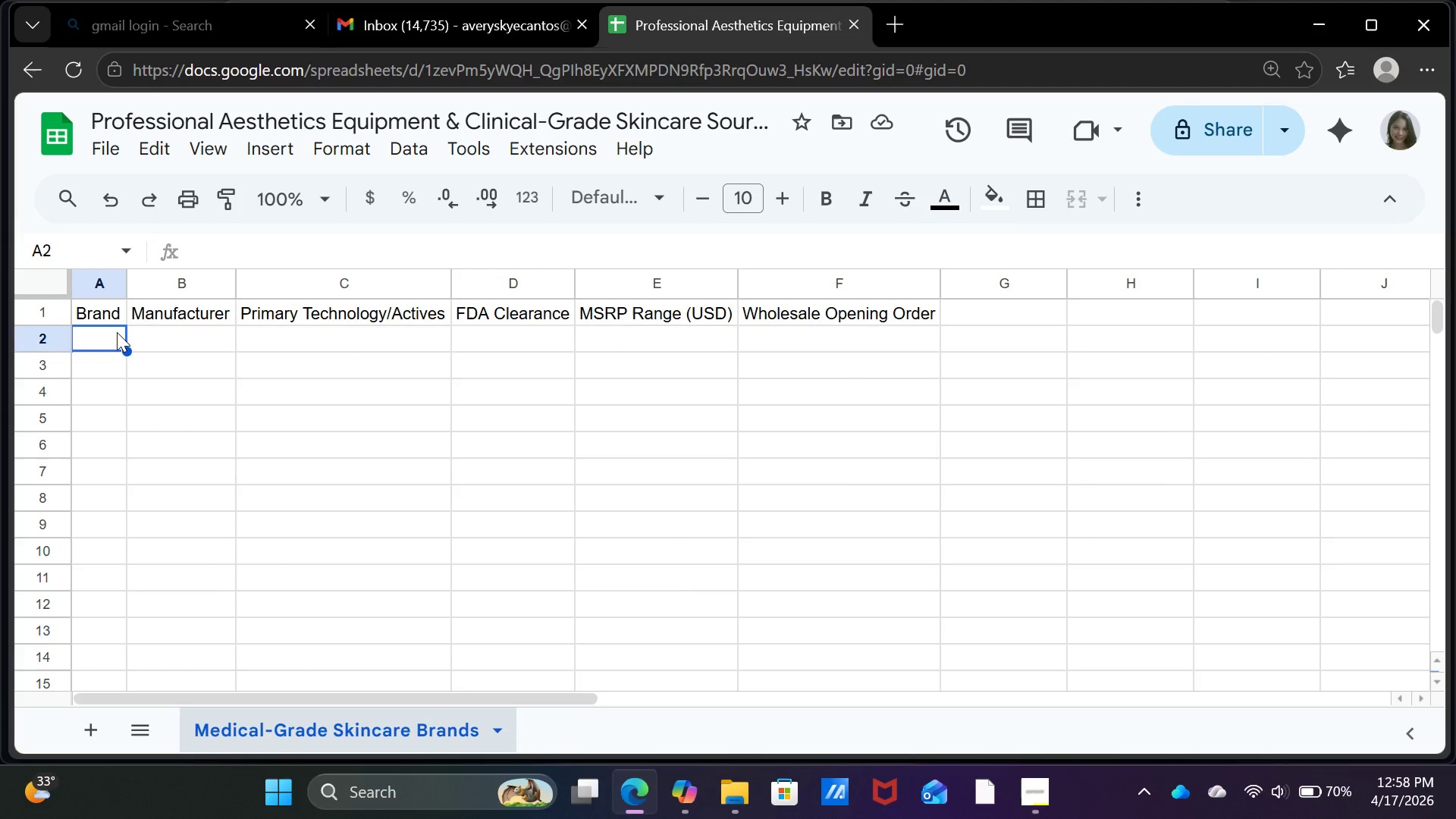 
wait(6.33)
 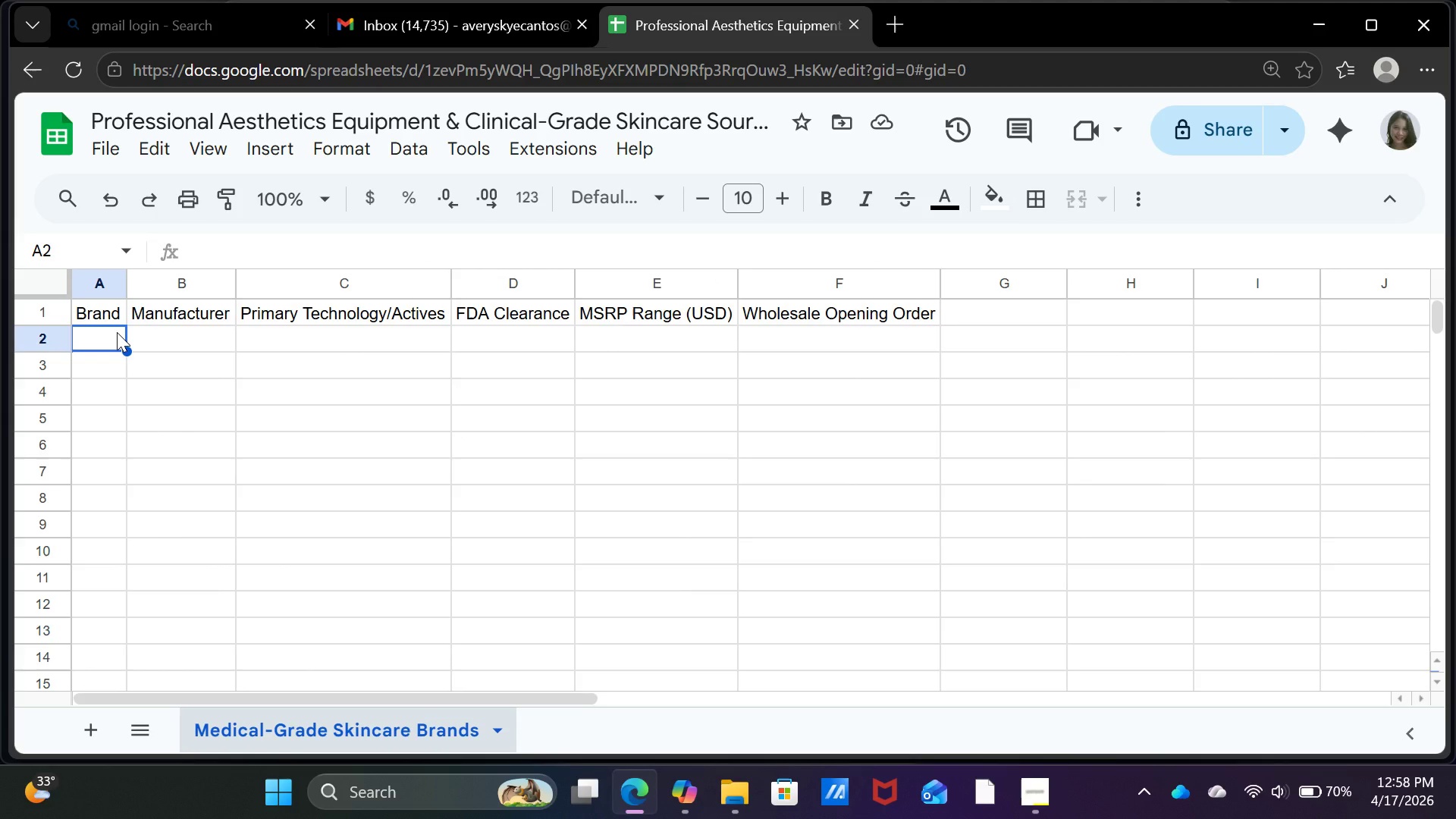 
type(SkinCeuticals)
 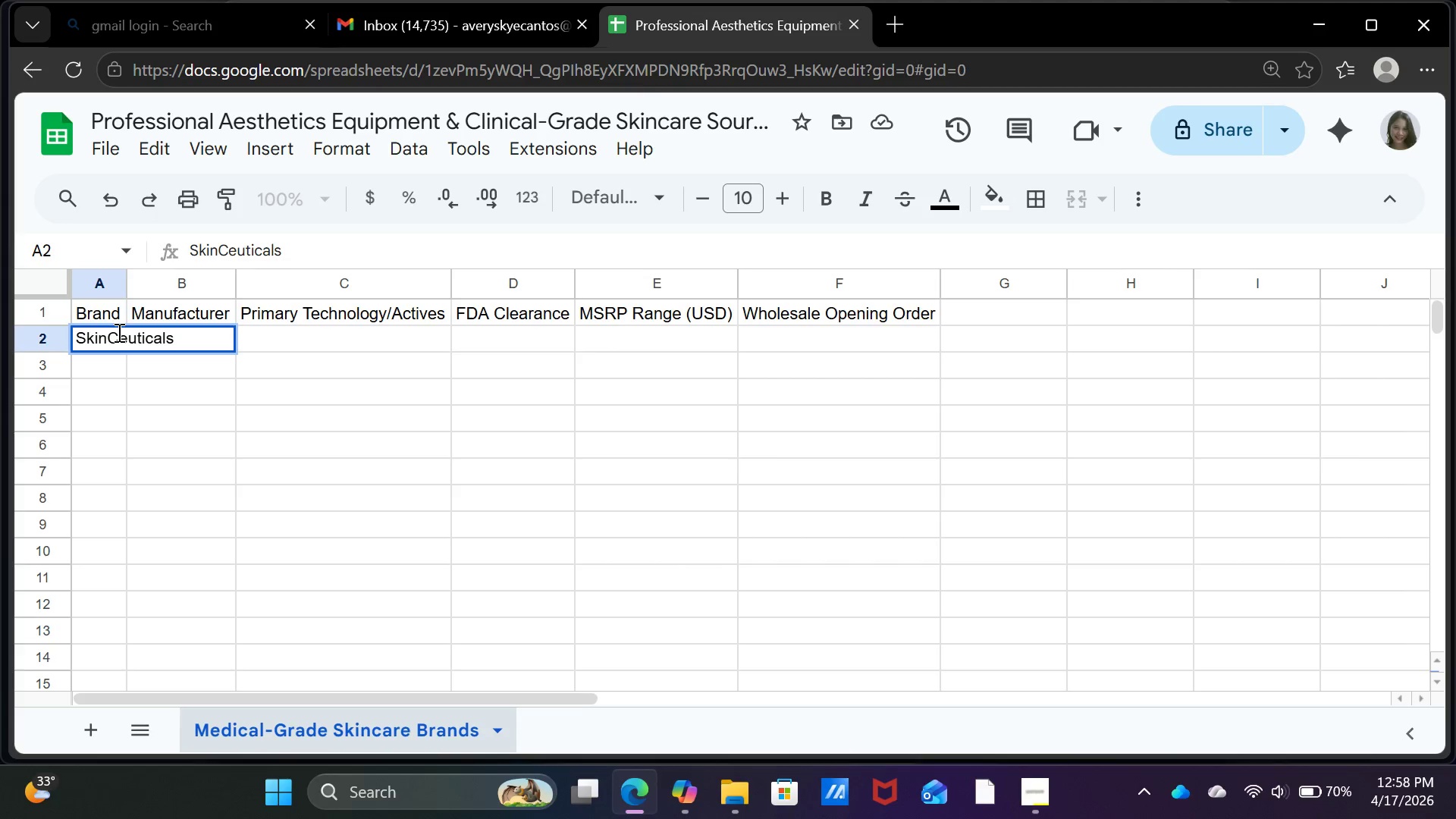 
key(Enter)
 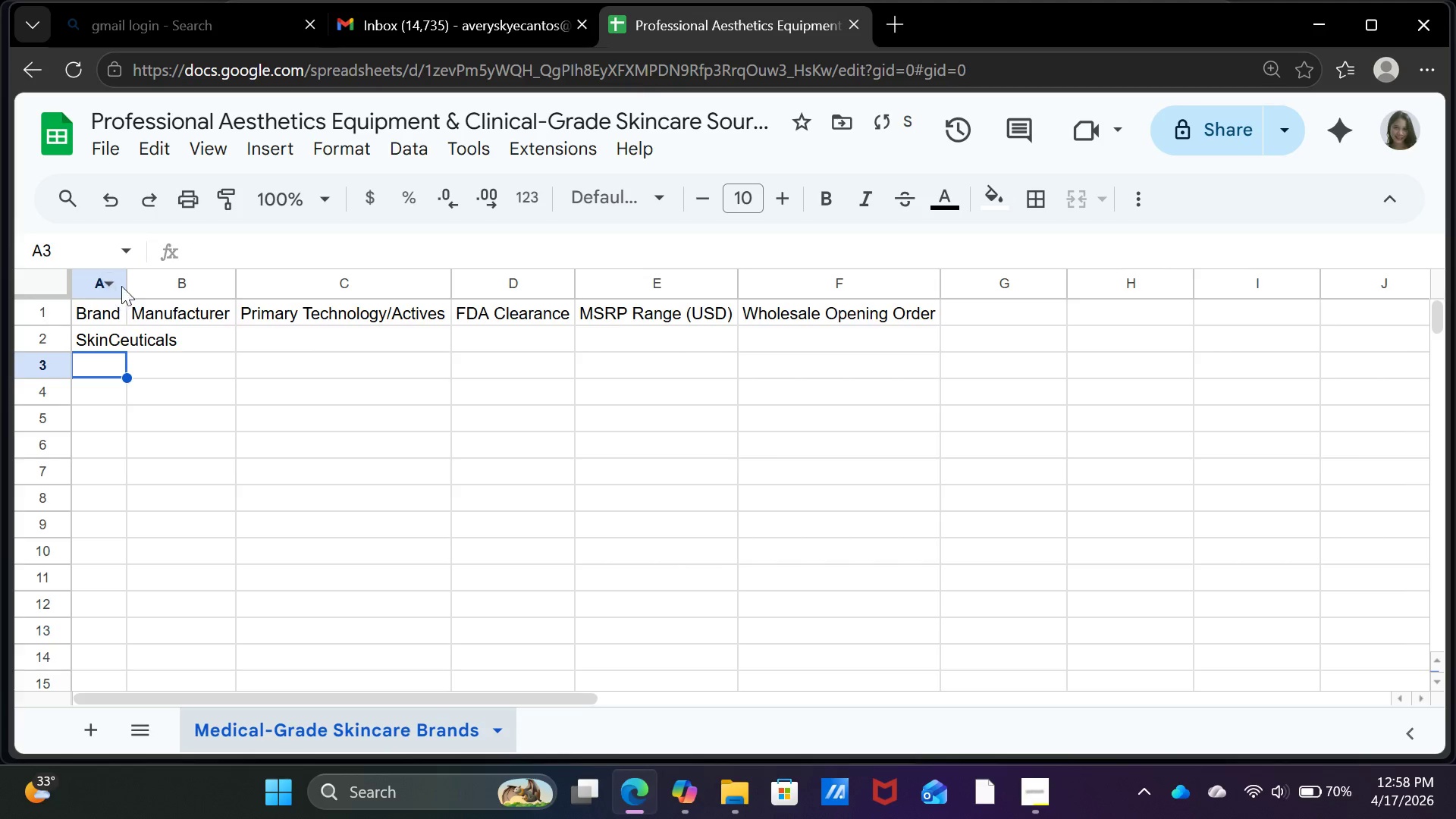 
double_click([127, 282])
 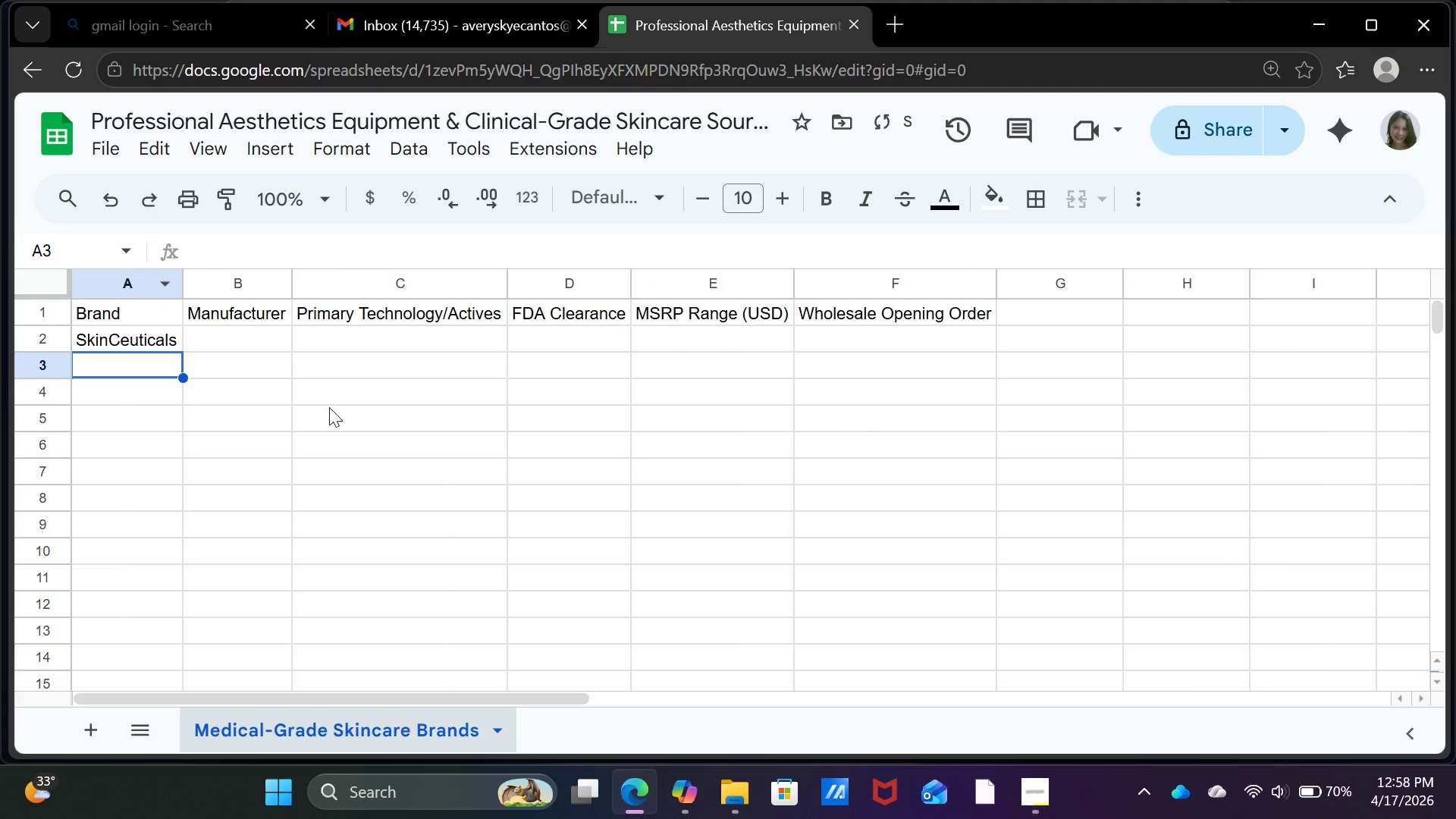 
left_click([333, 418])
 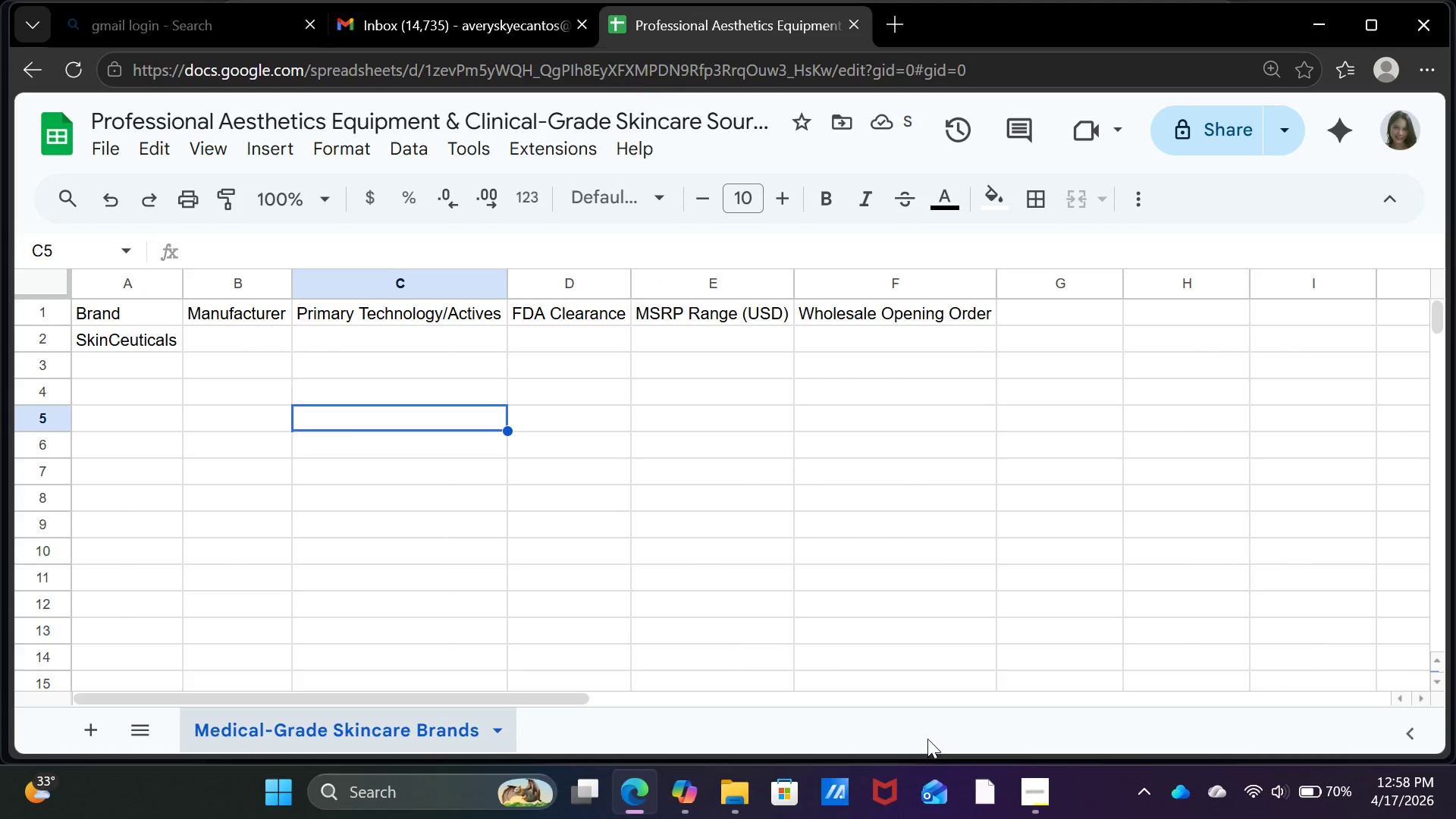 
left_click([1047, 789])